 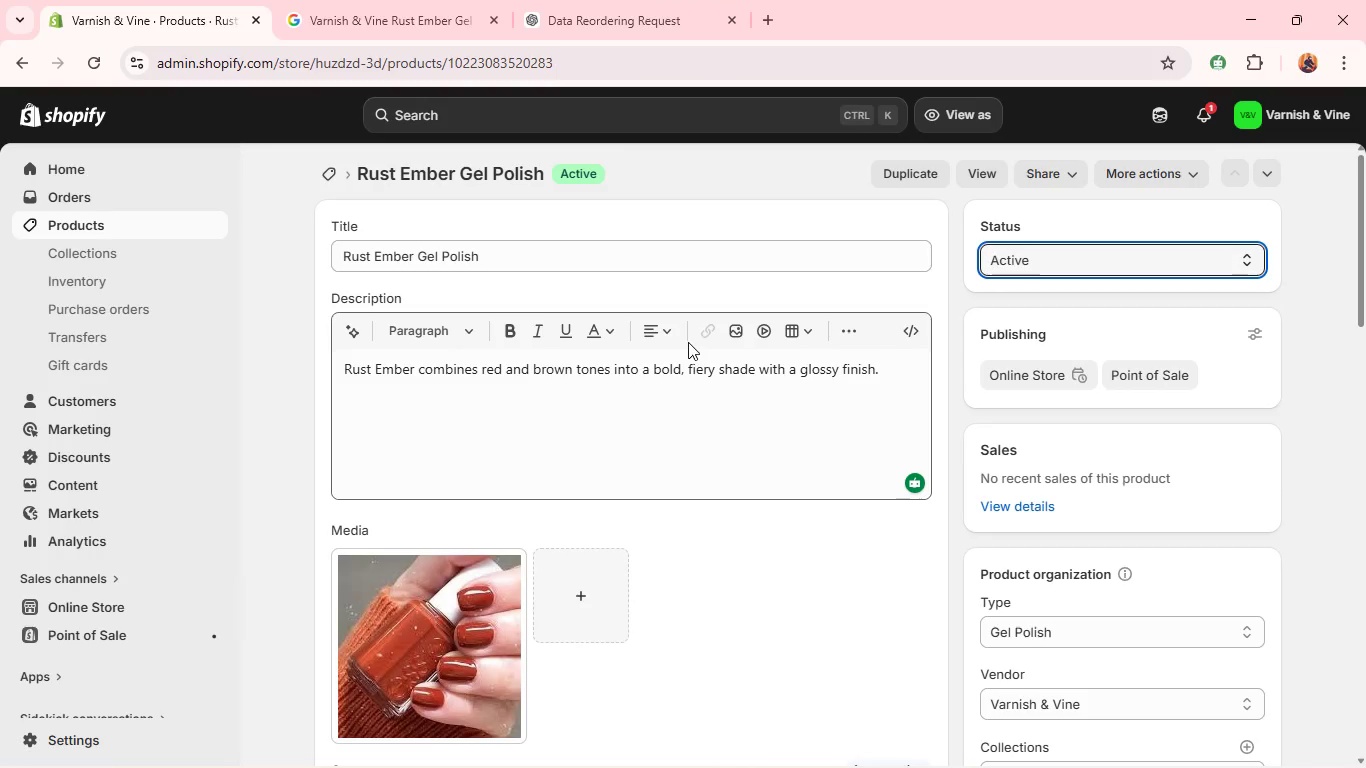 
left_click([894, 170])
 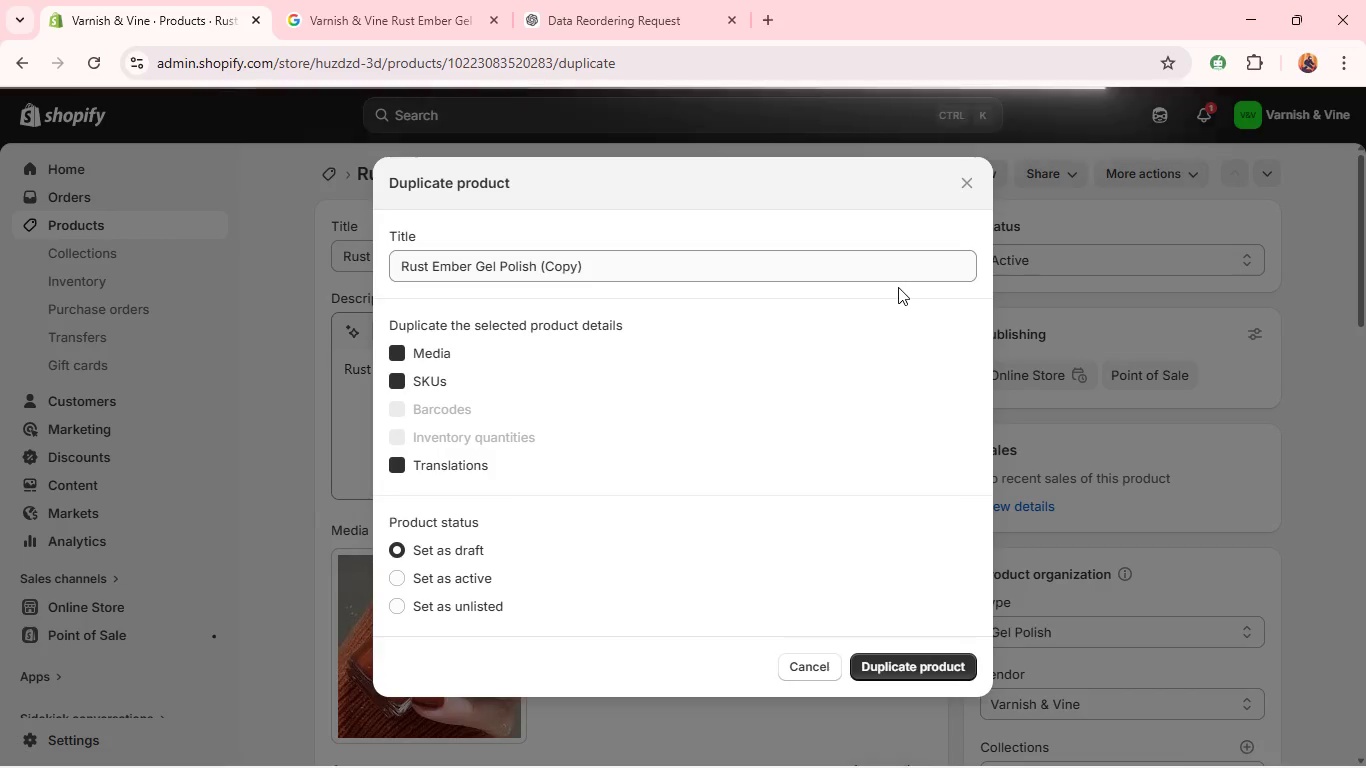 
wait(5.41)
 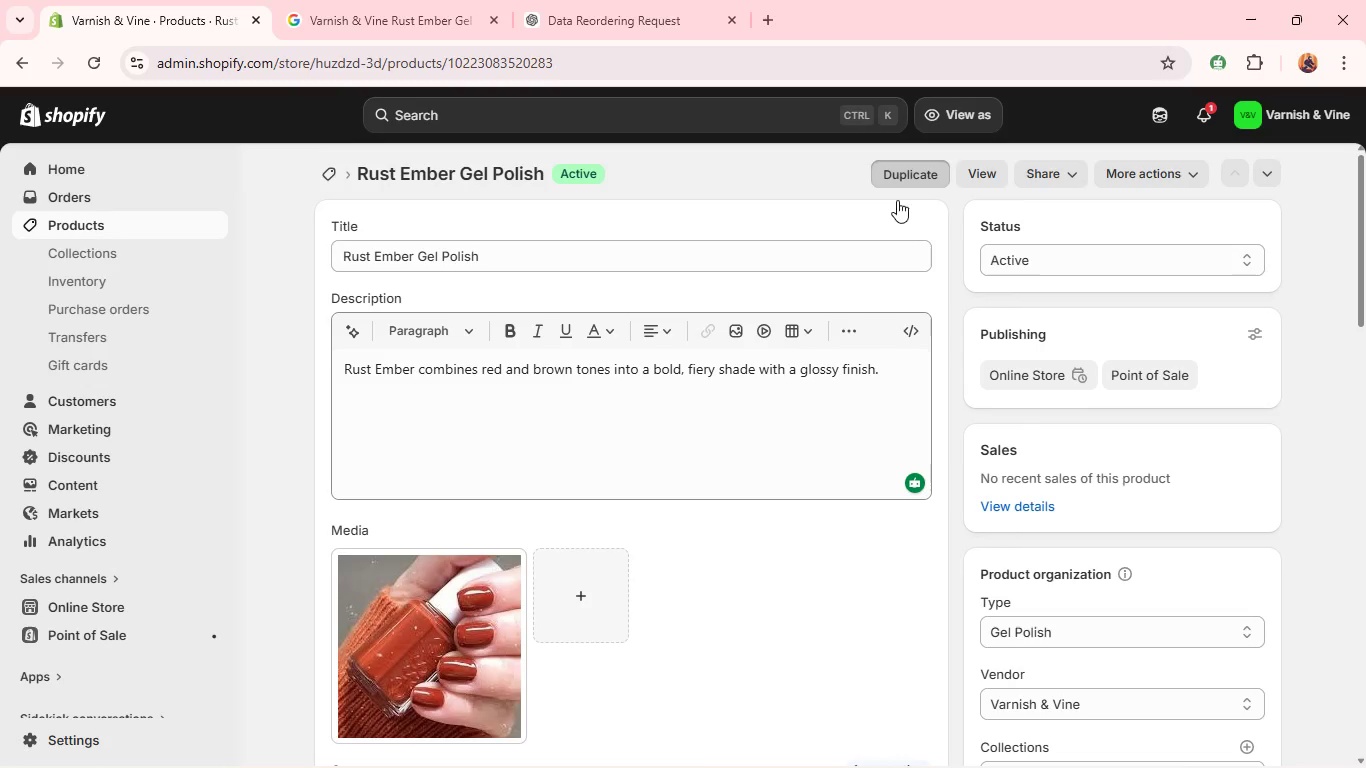 
left_click([886, 662])
 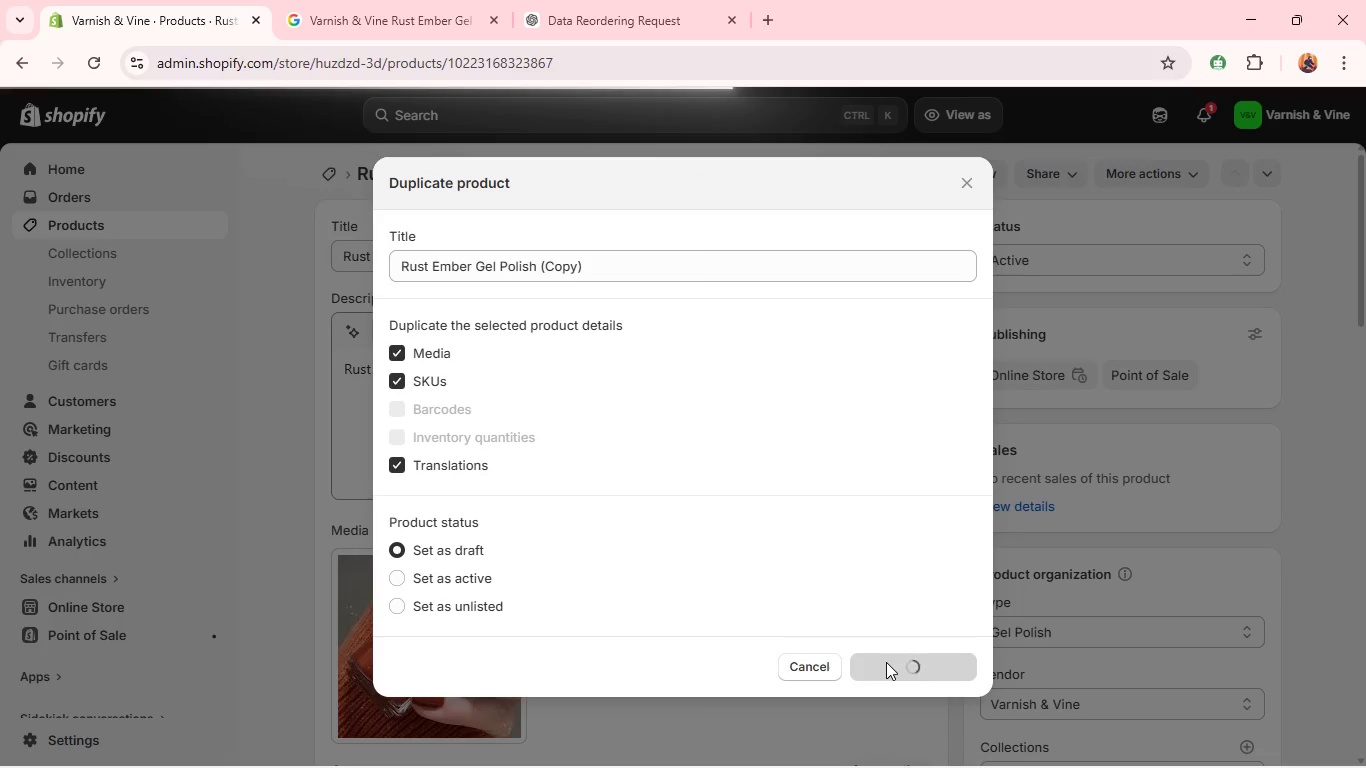 
wait(10.44)
 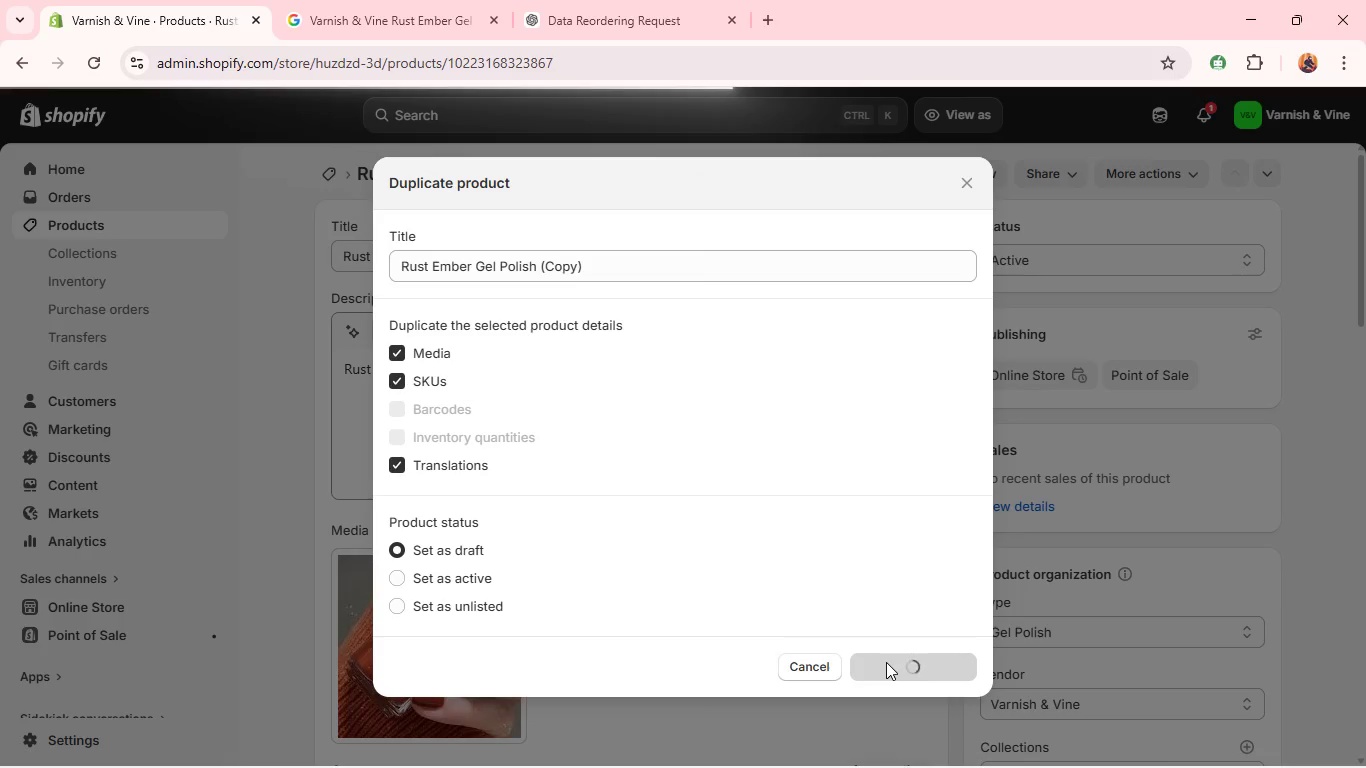 
double_click([772, 260])
 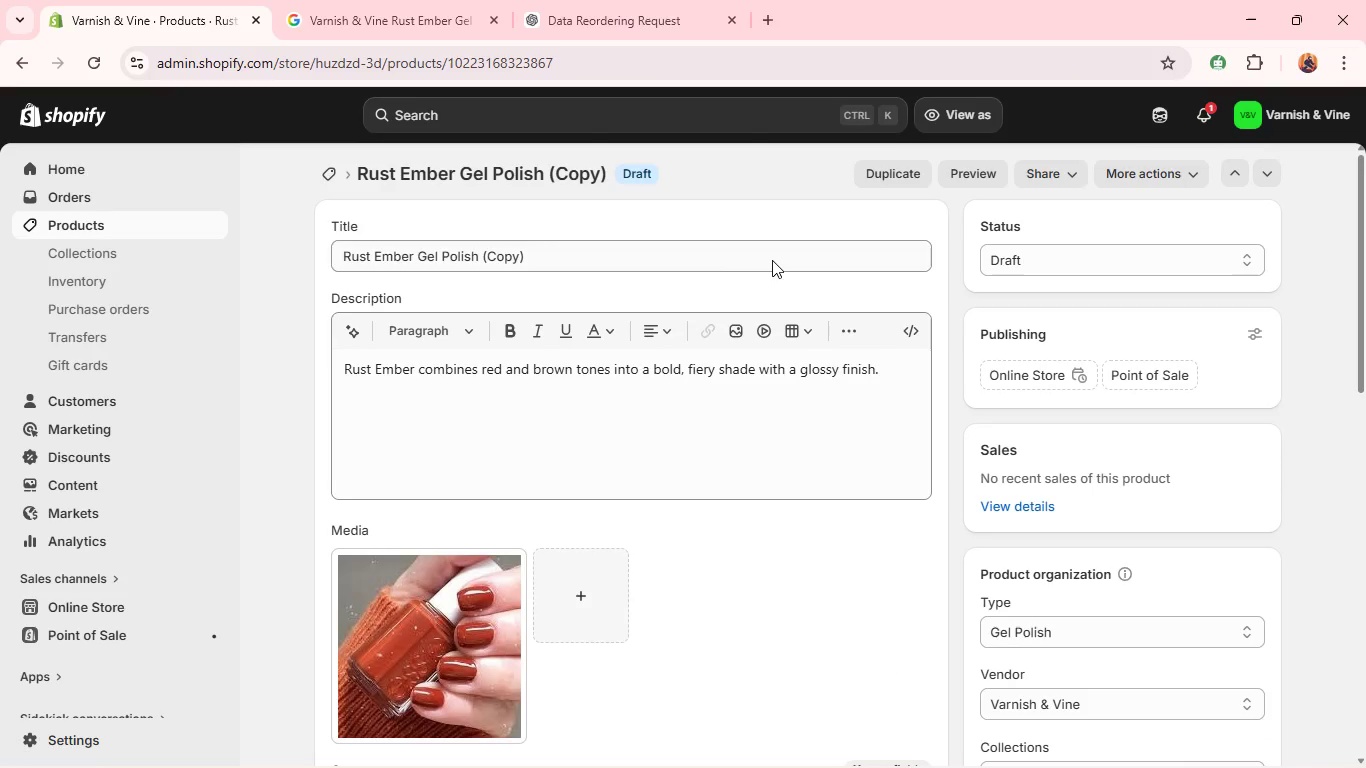 
triple_click([772, 260])
 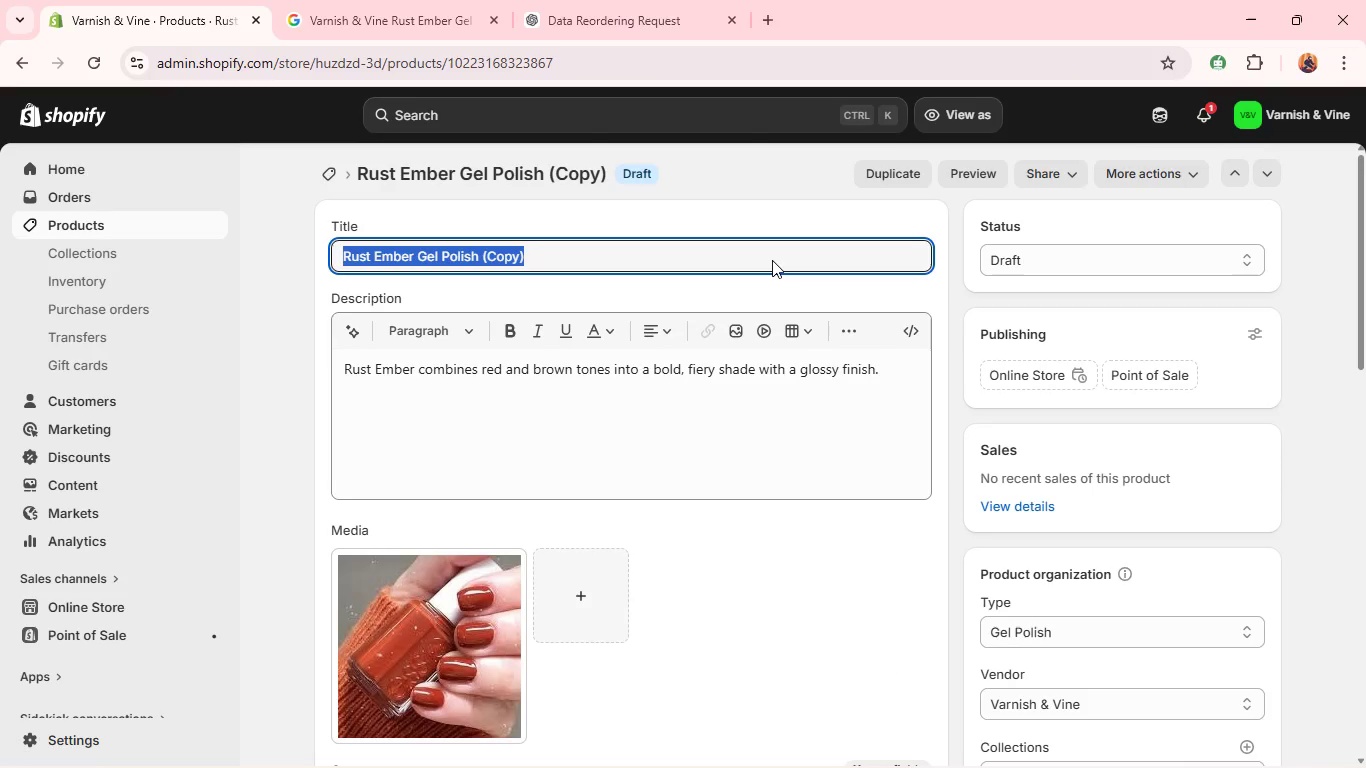 
triple_click([772, 260])
 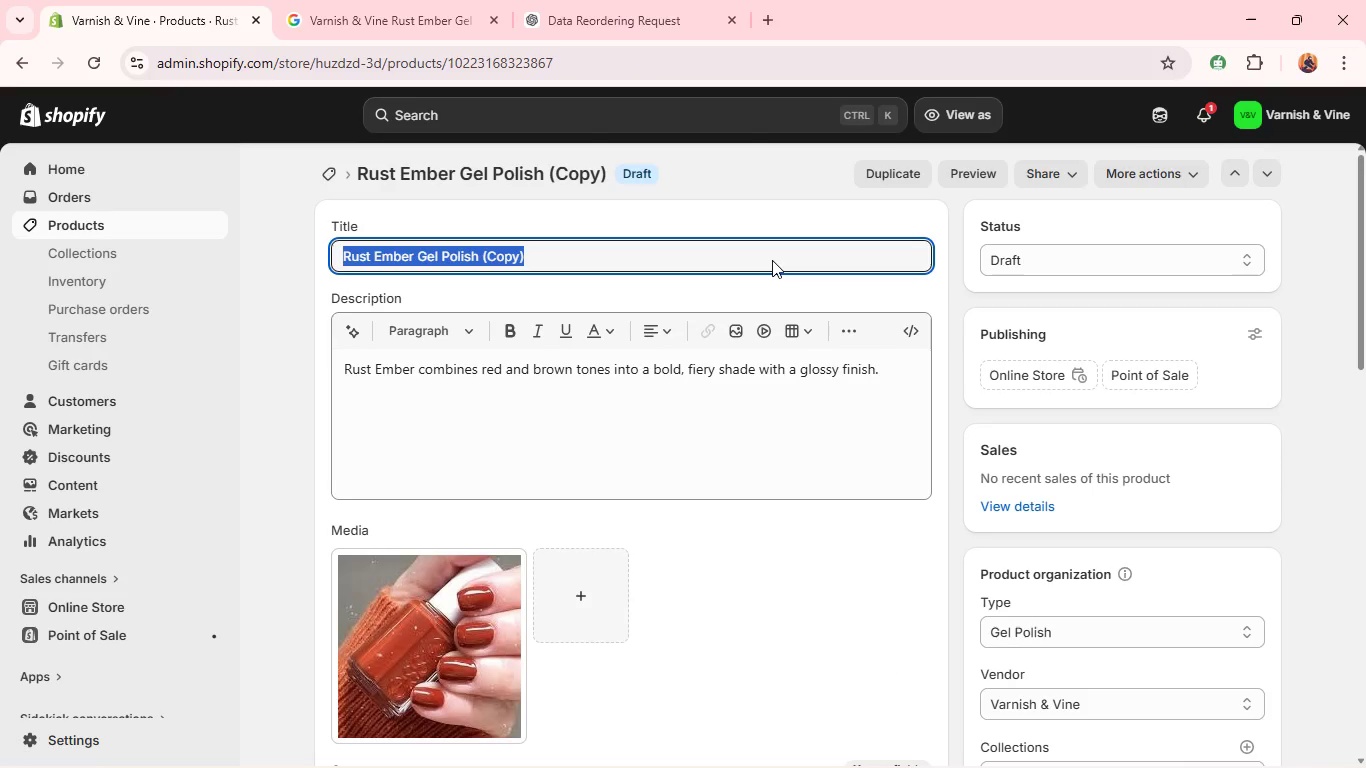 
key(Backspace)
type(Rus)
 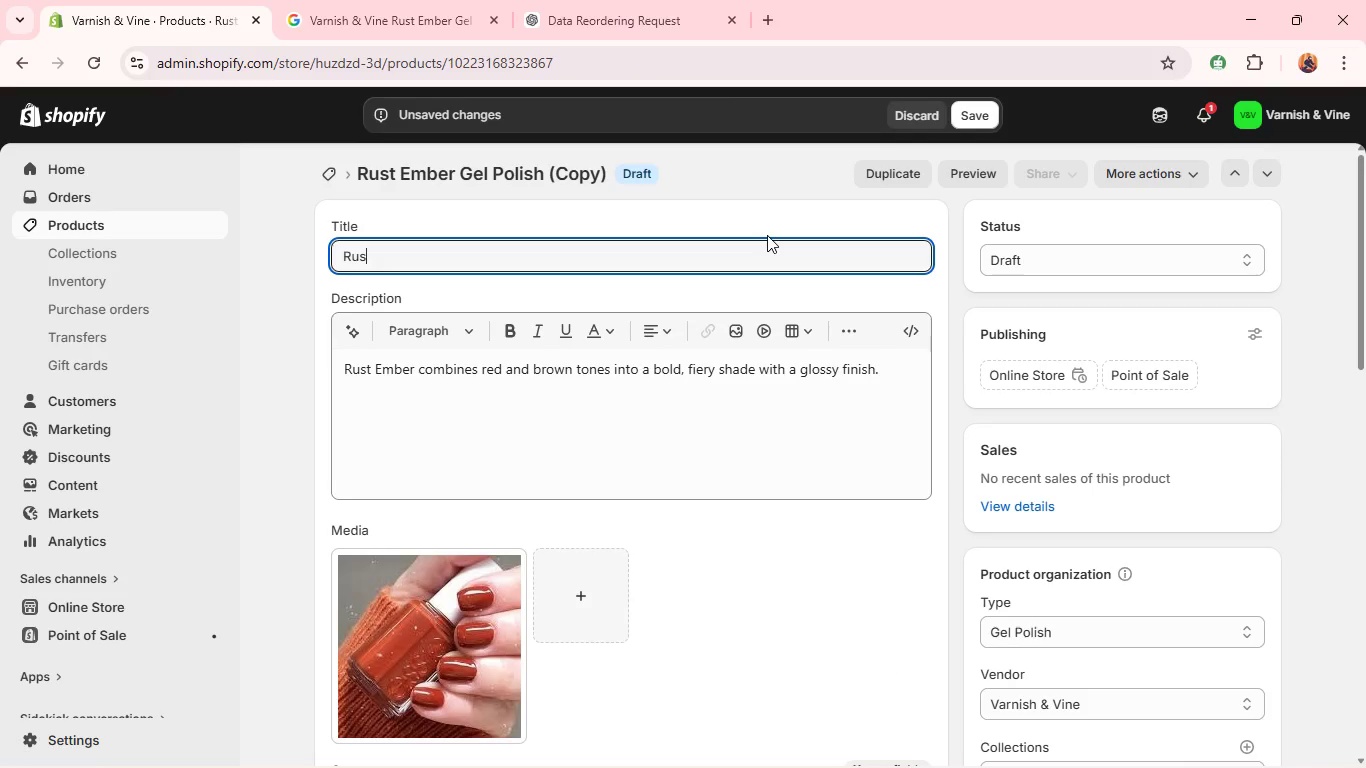 
type(t Embet F)
key(Backspace)
type(Gel Polish )
 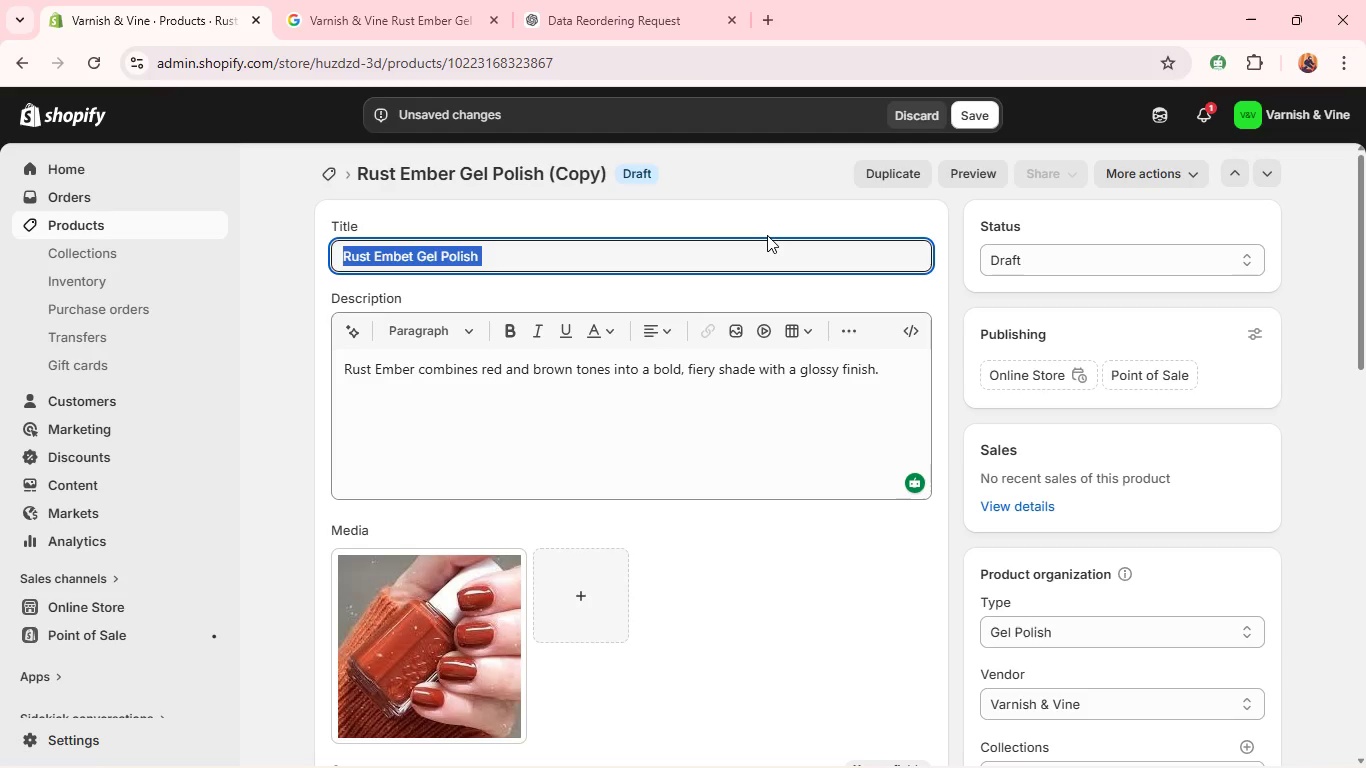 
key(Control+A)
 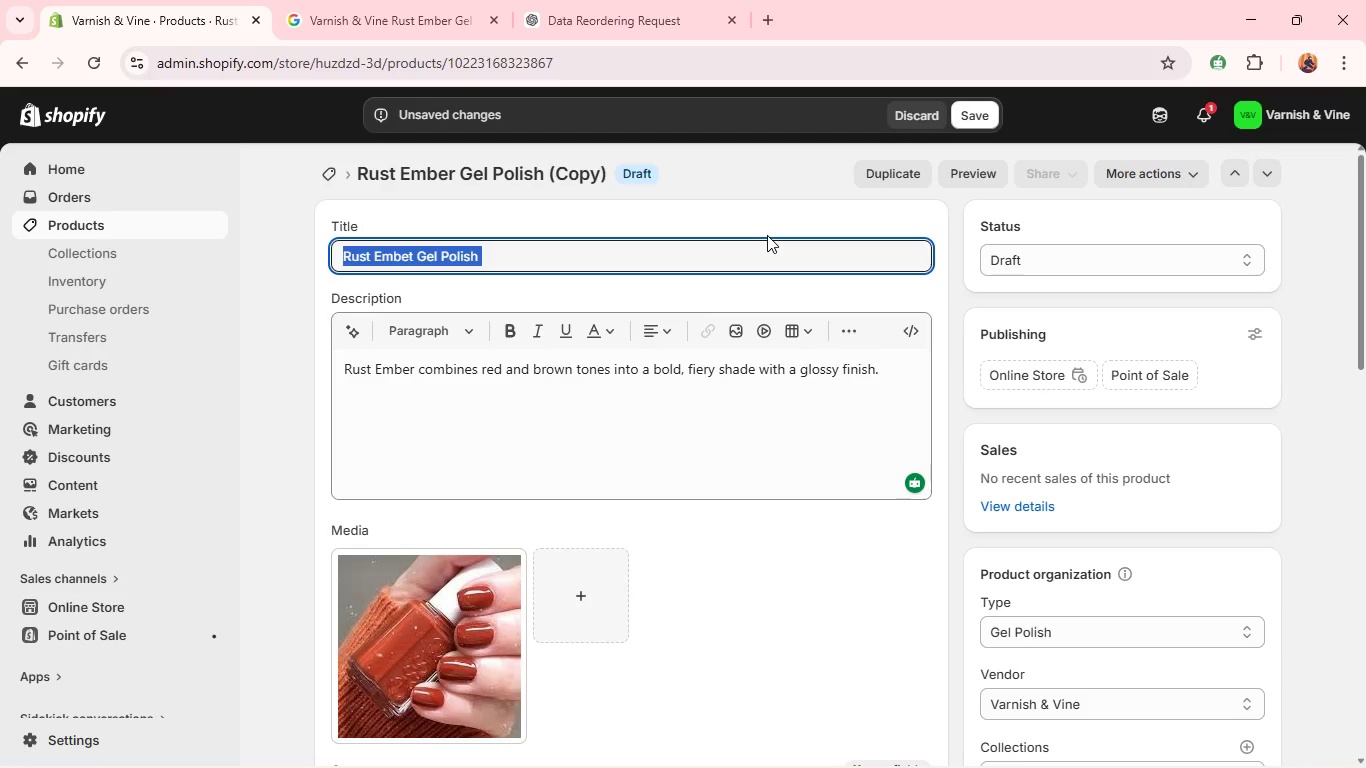 
key(Control+C)
 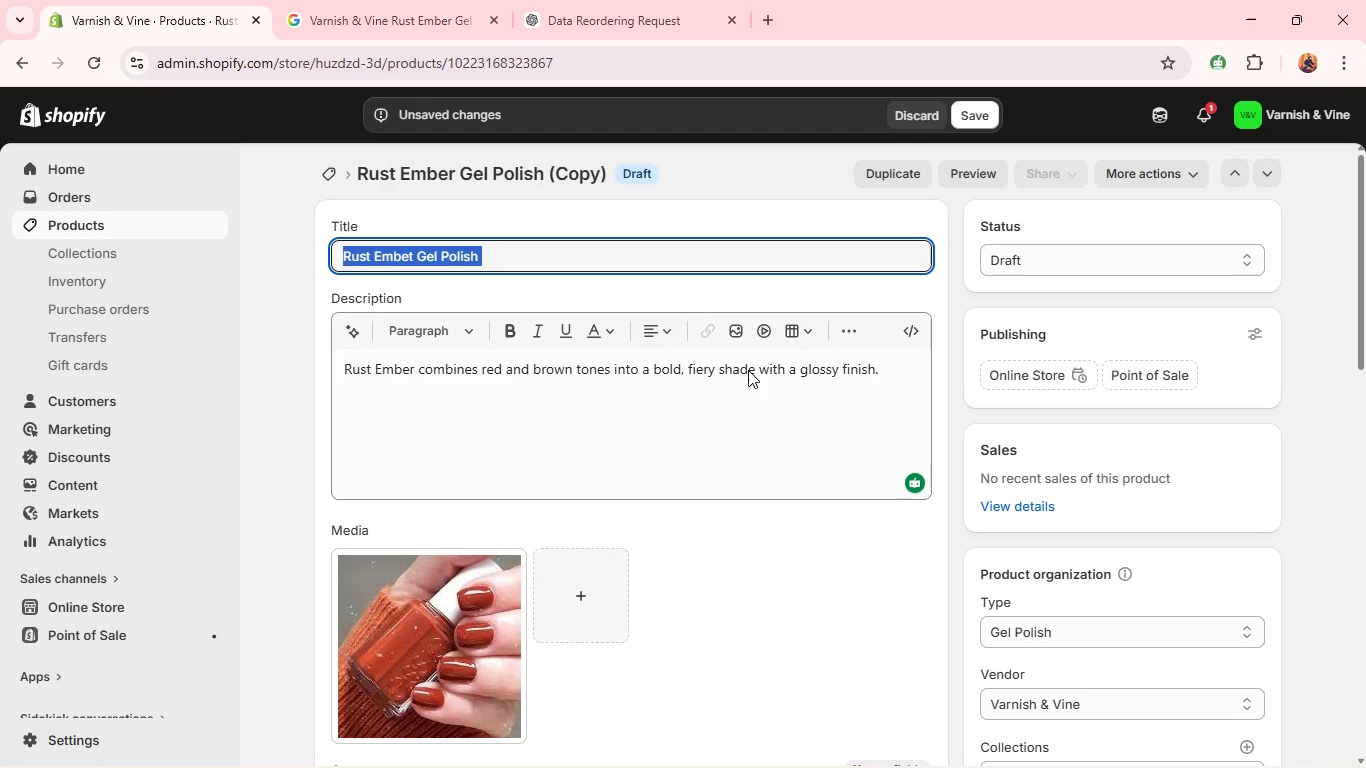 
left_click([747, 370])
 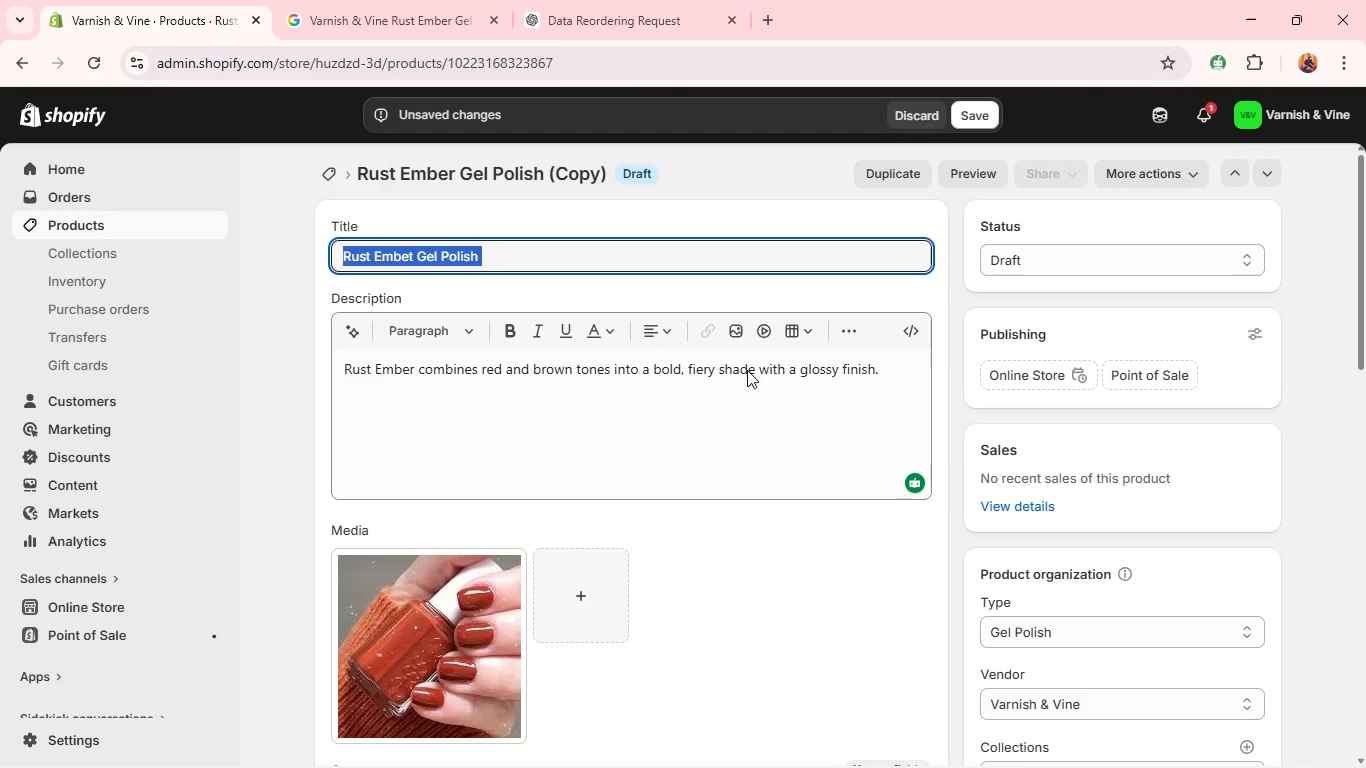 
key(Control+A)
 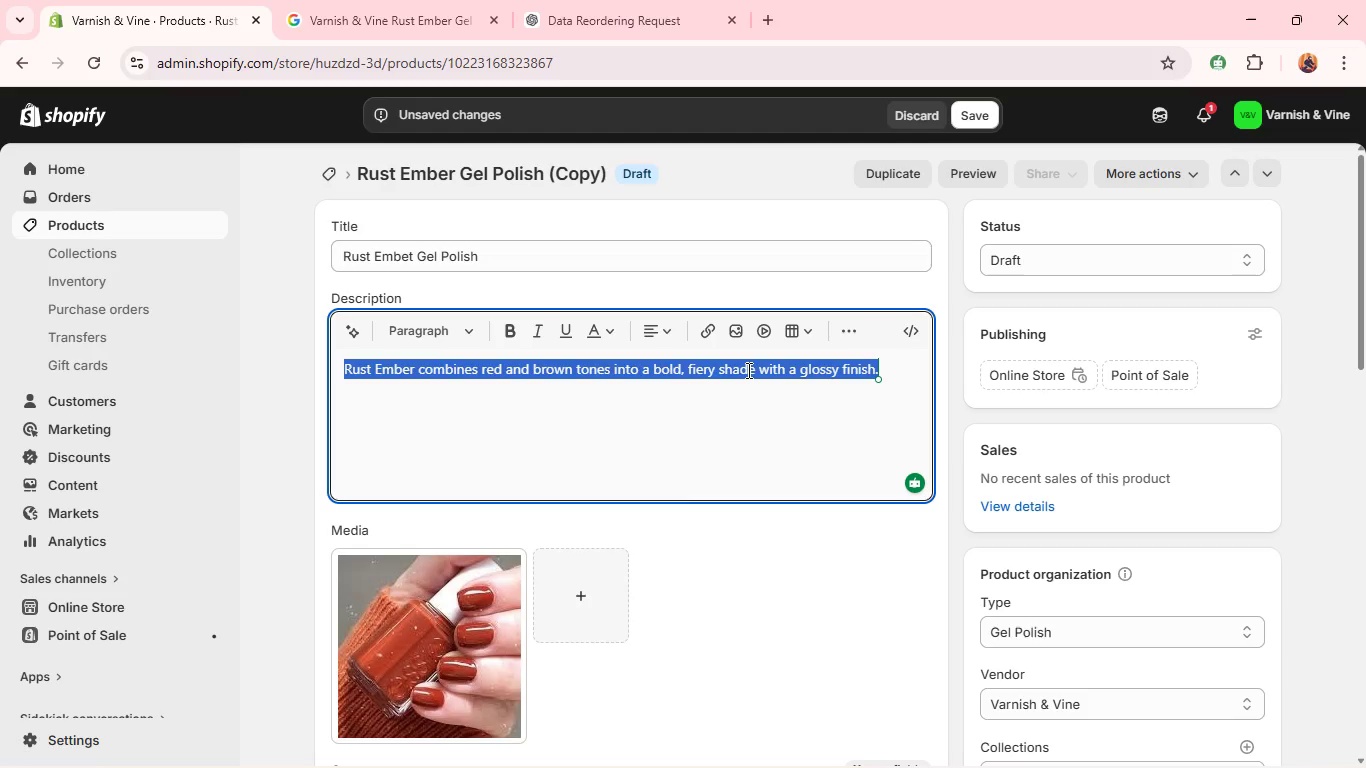 
key(Control+V)
 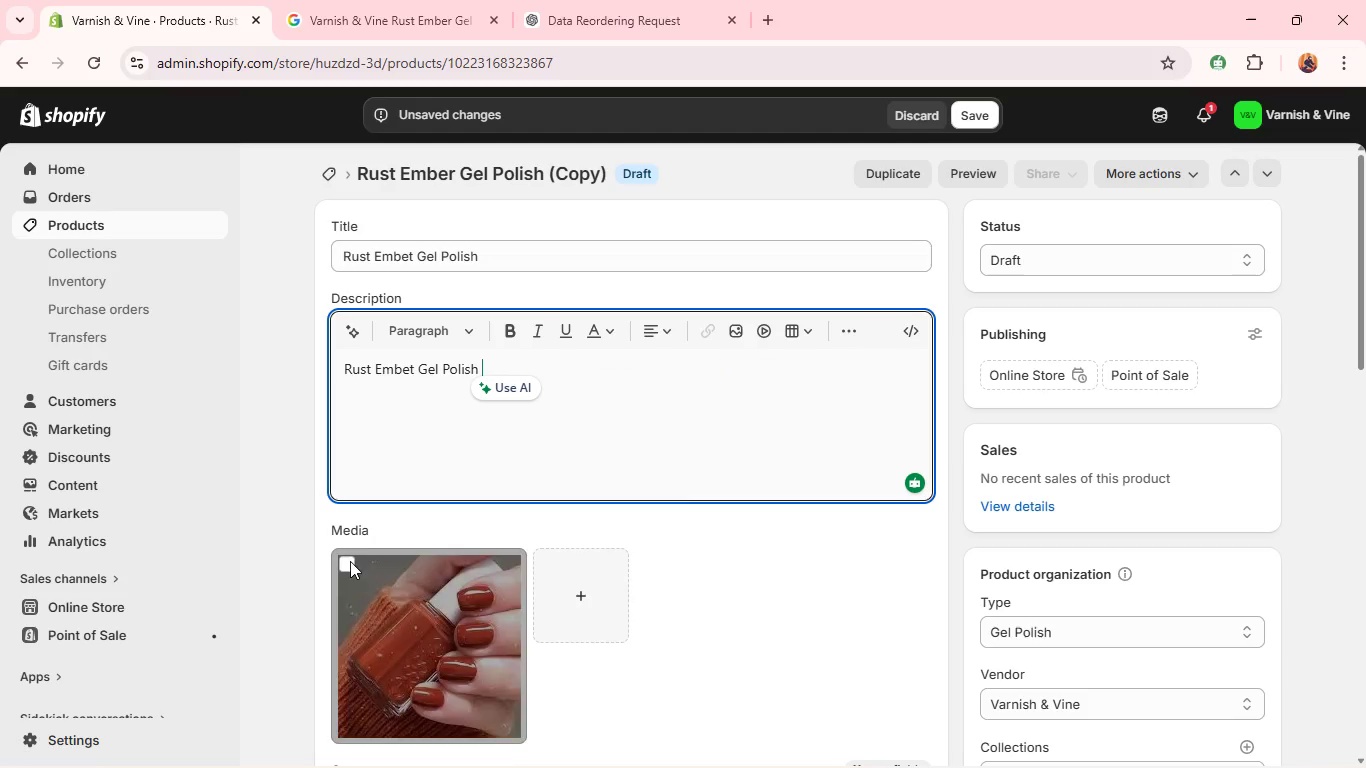 
left_click([347, 561])
 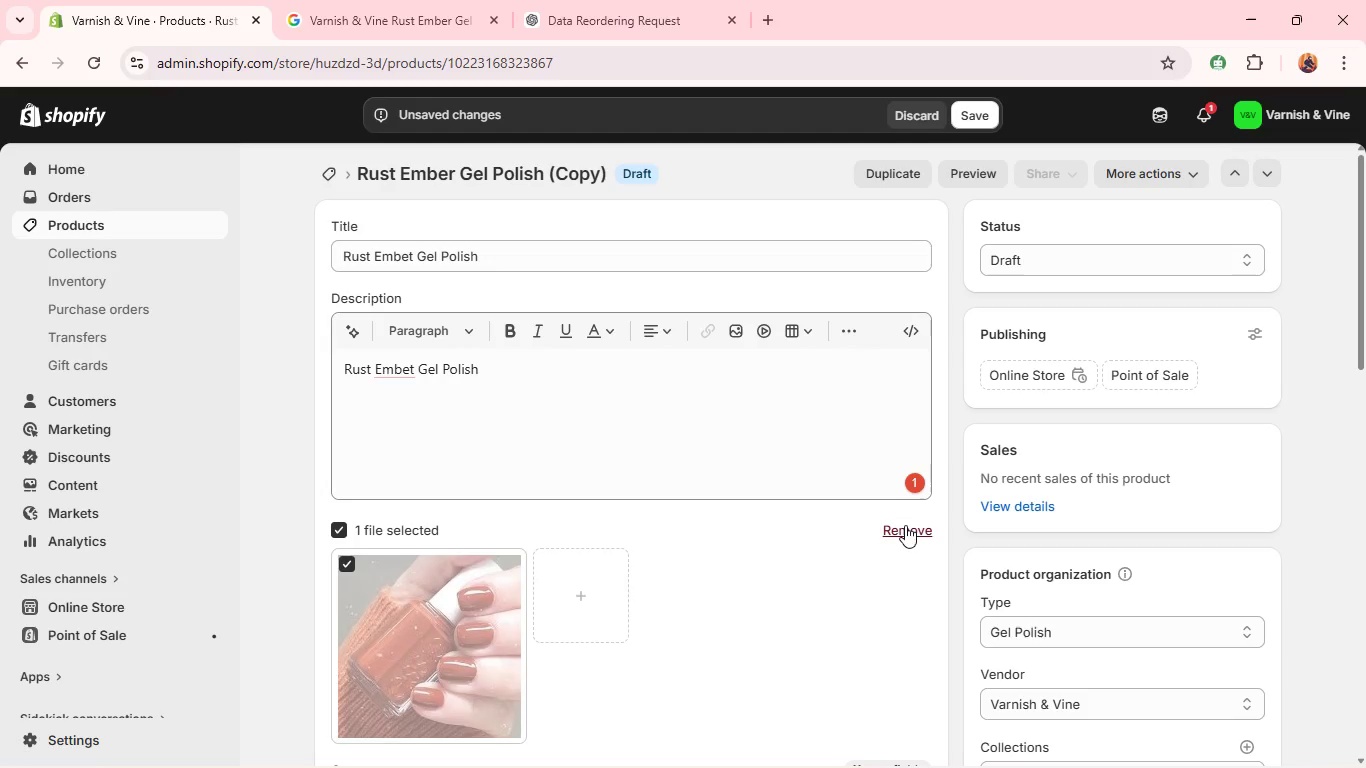 
left_click([905, 526])
 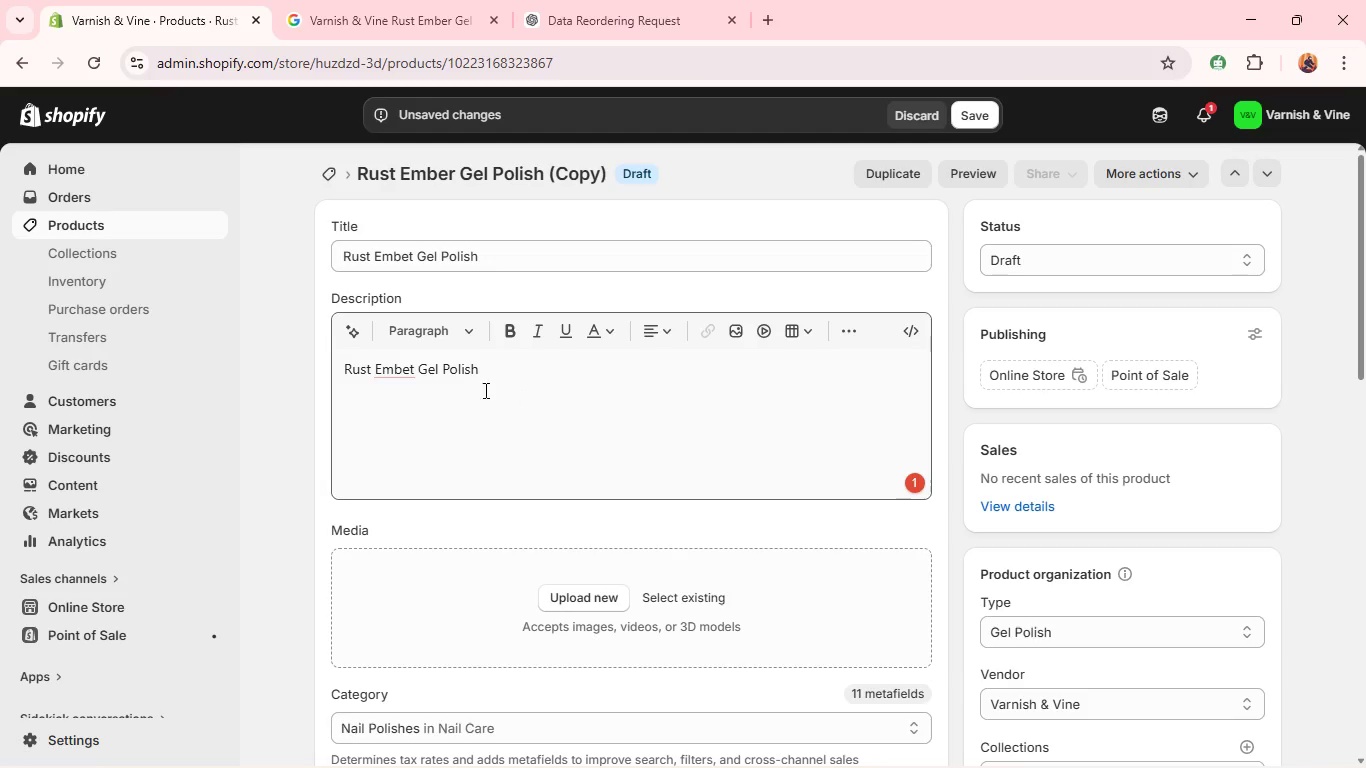 
mouse_move([393, 353])
 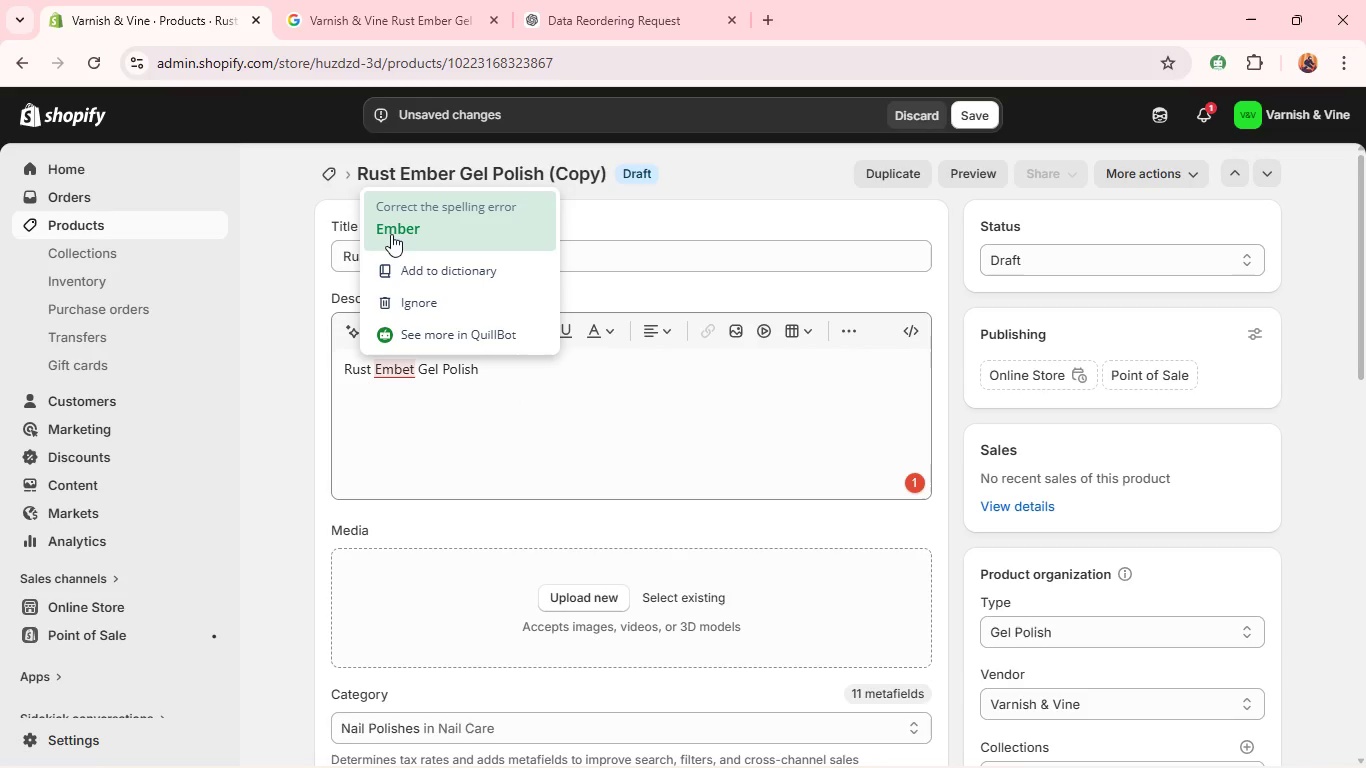 
left_click([391, 234])
 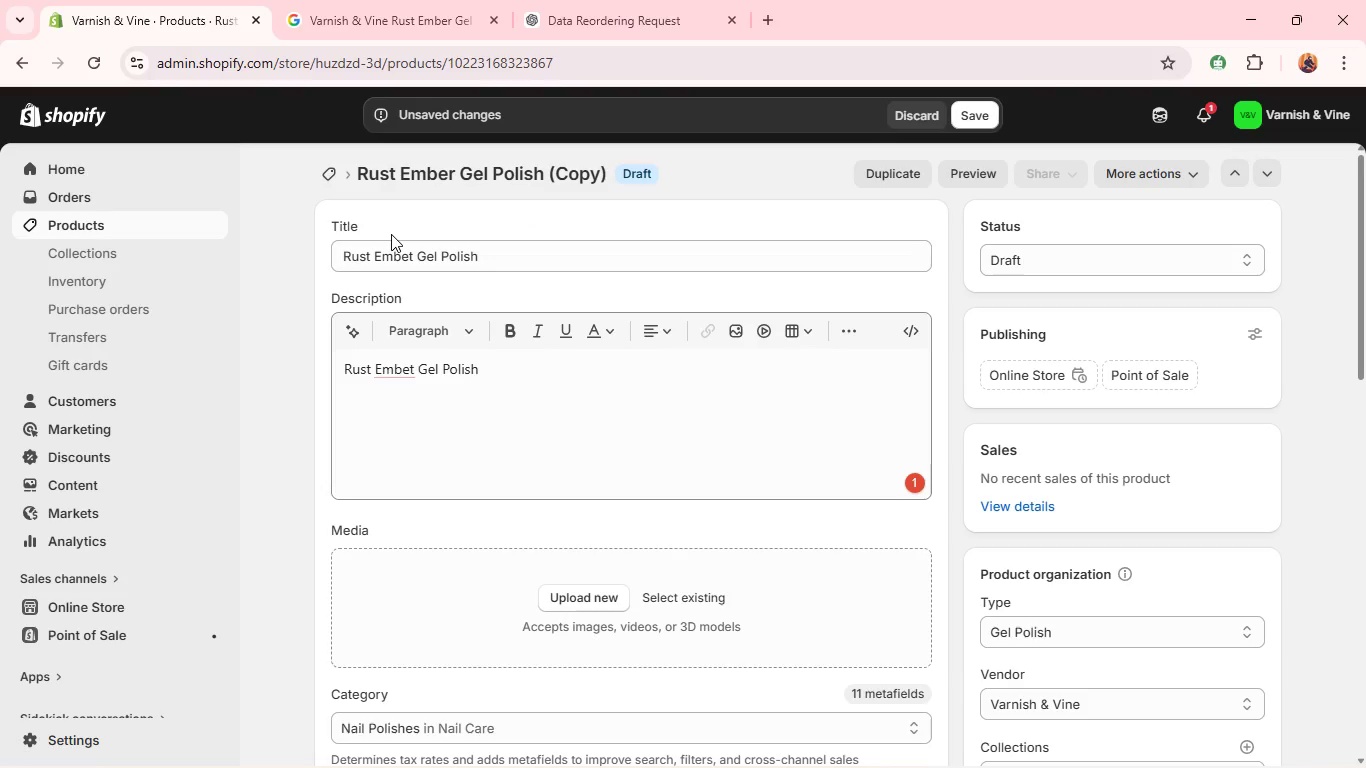 
key(Control+A)
 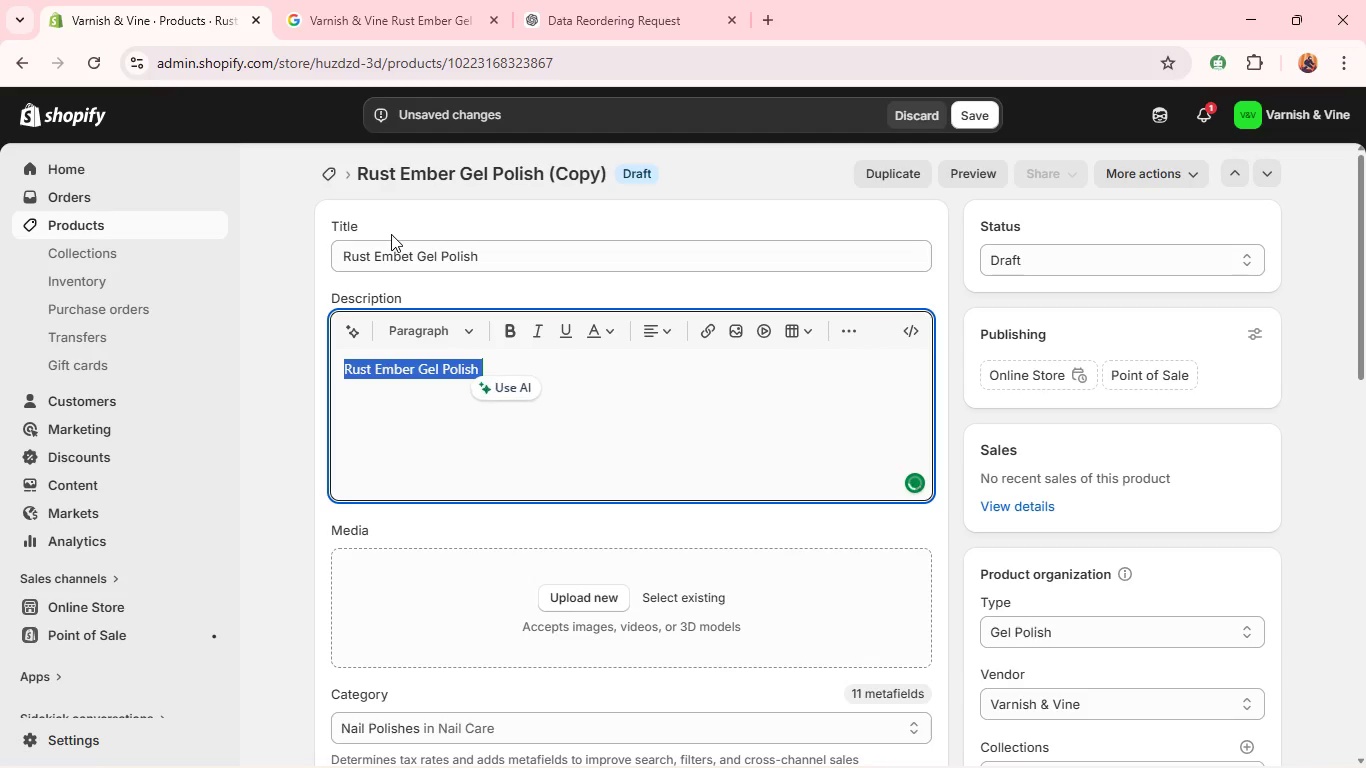 
key(Control+C)
 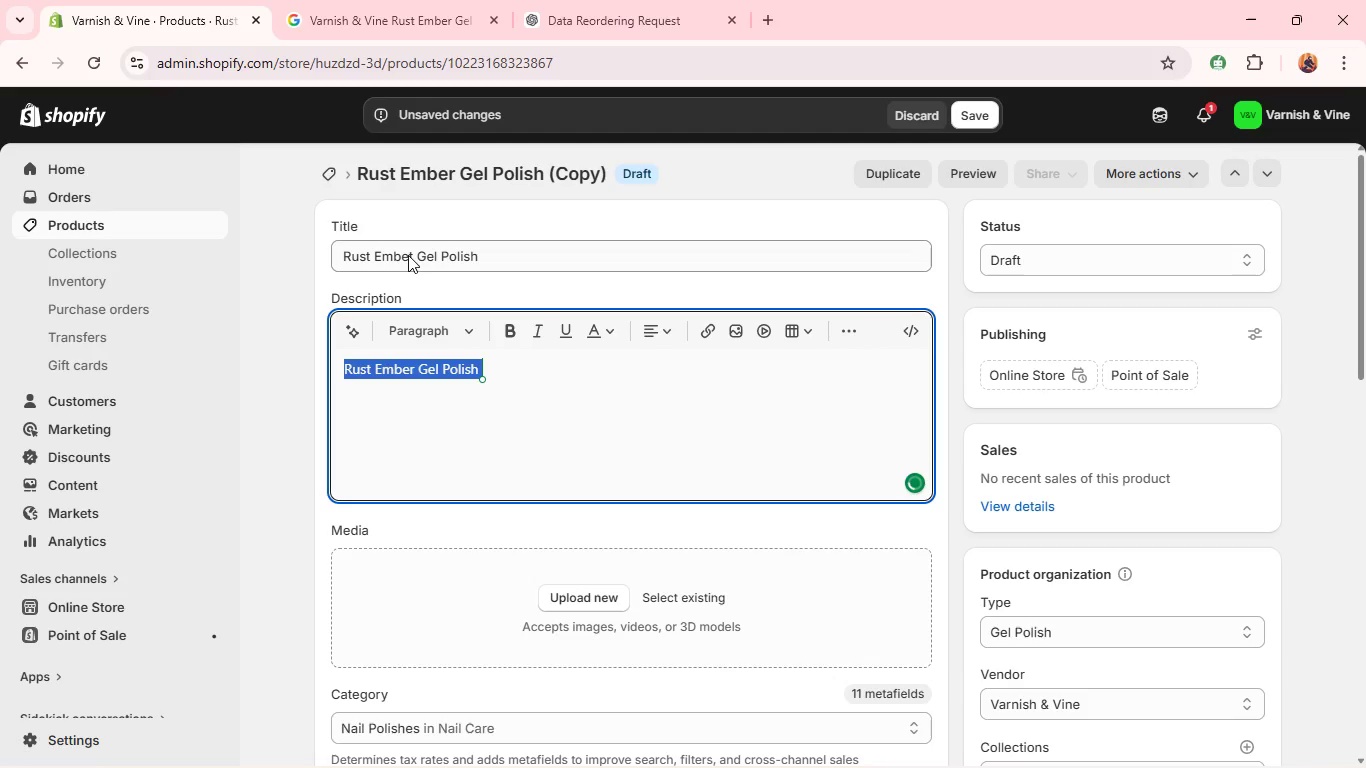 
double_click([408, 255])
 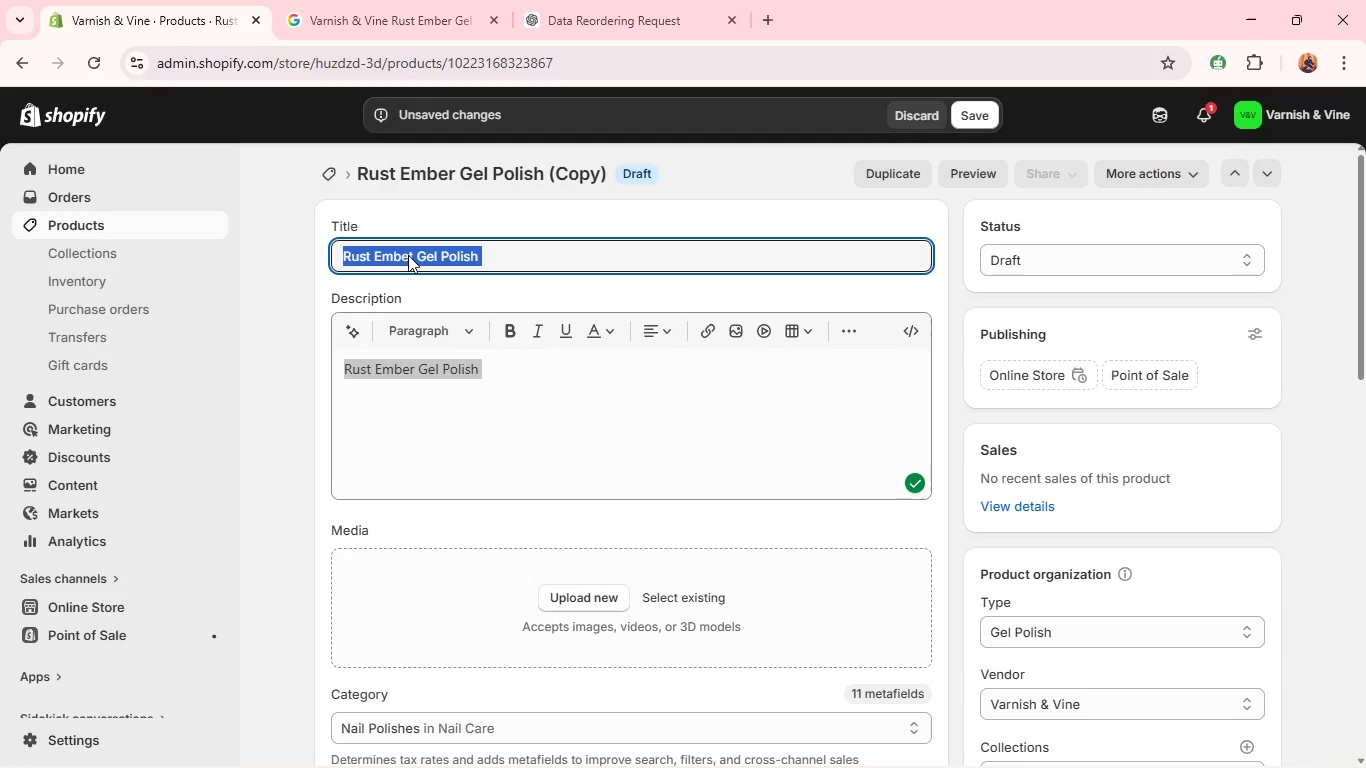 
triple_click([408, 255])
 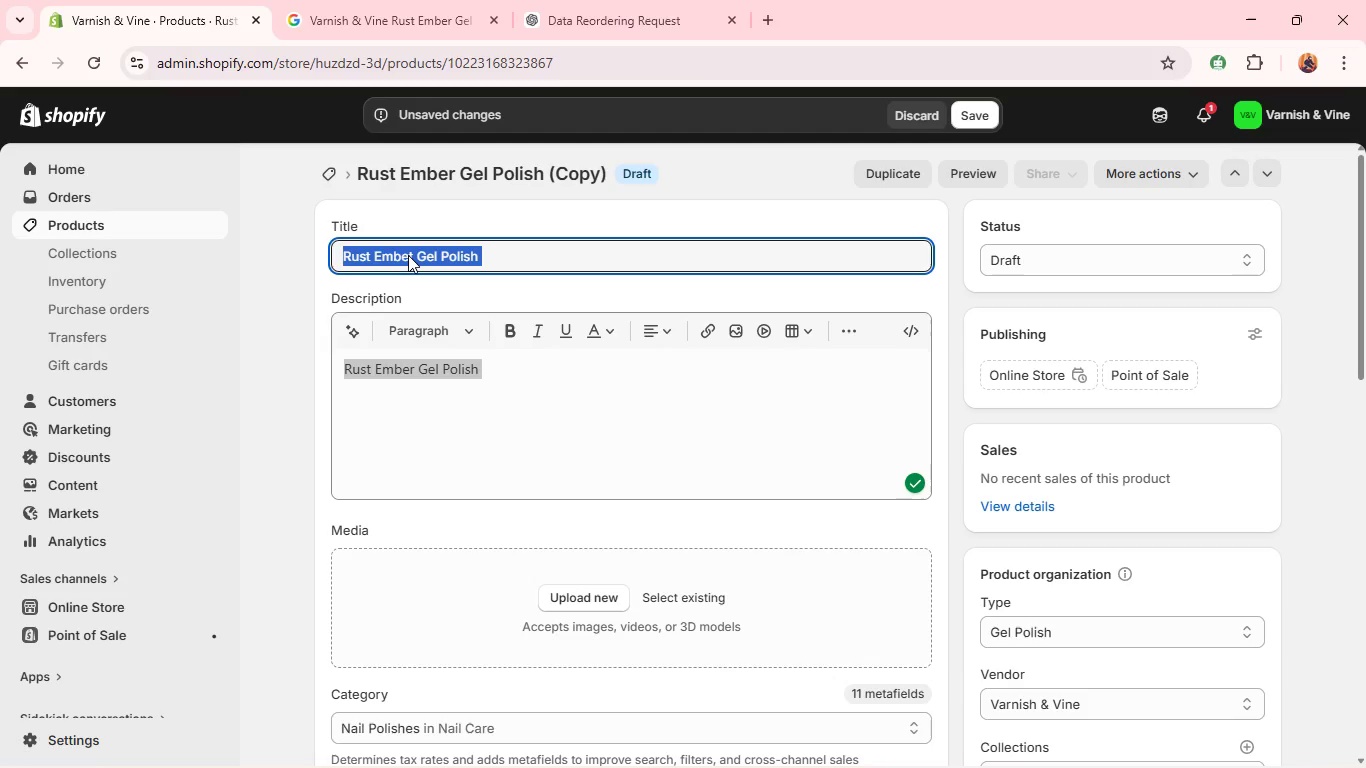 
triple_click([408, 255])
 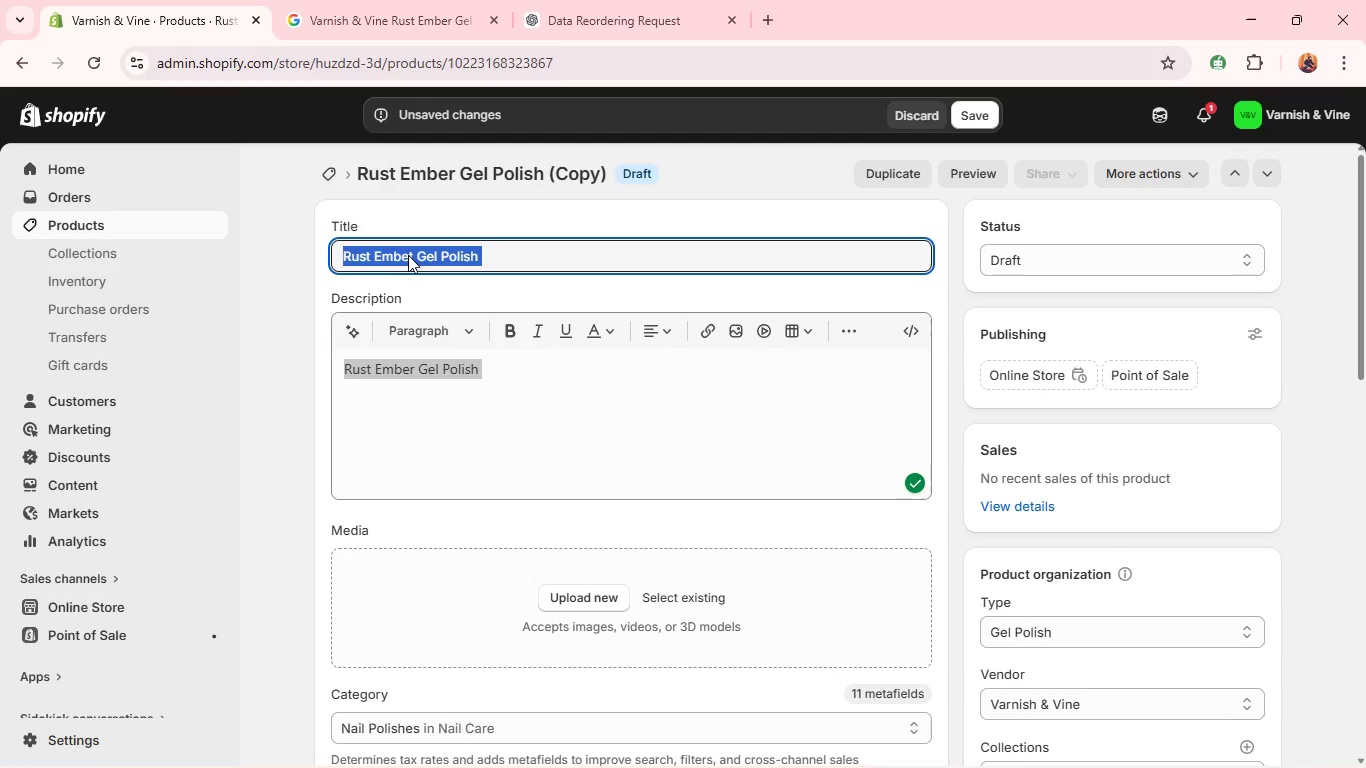 
key(Control+V)
 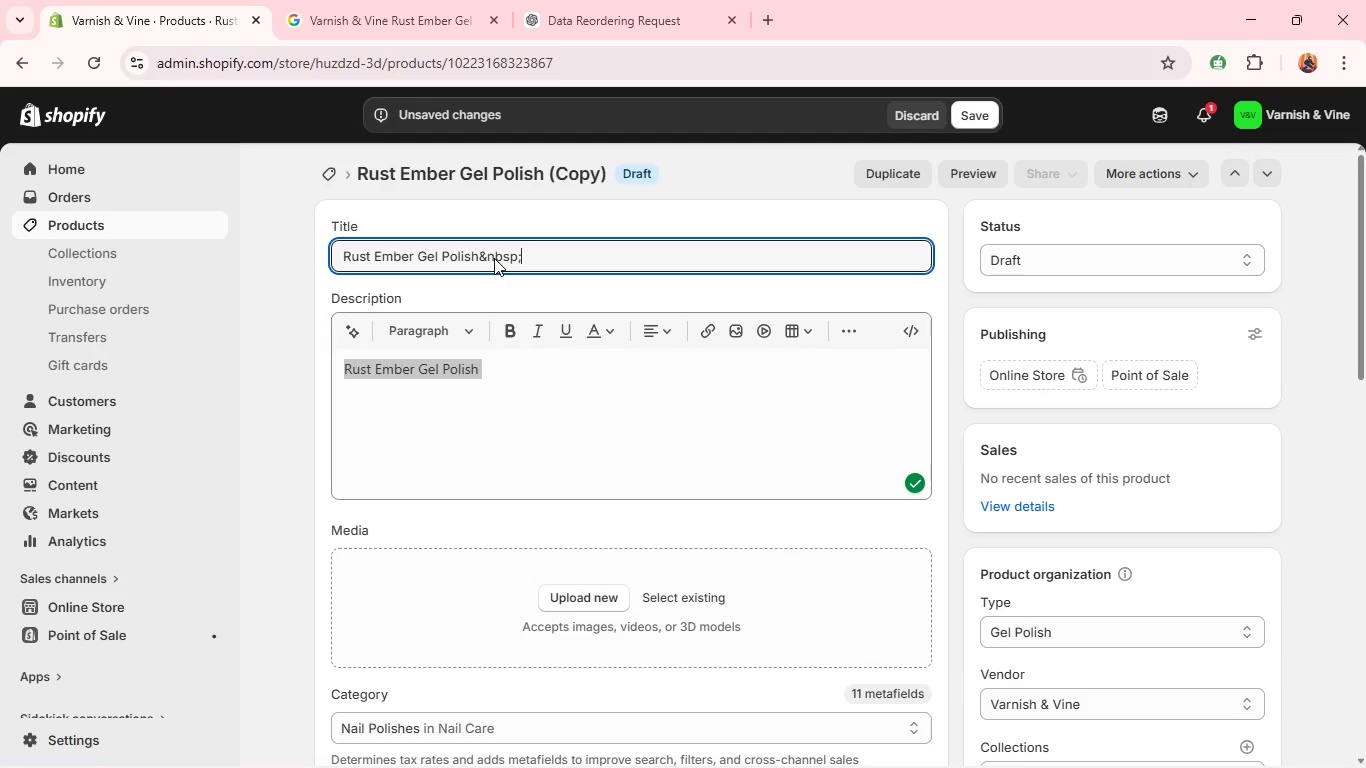 
key(Backspace)
 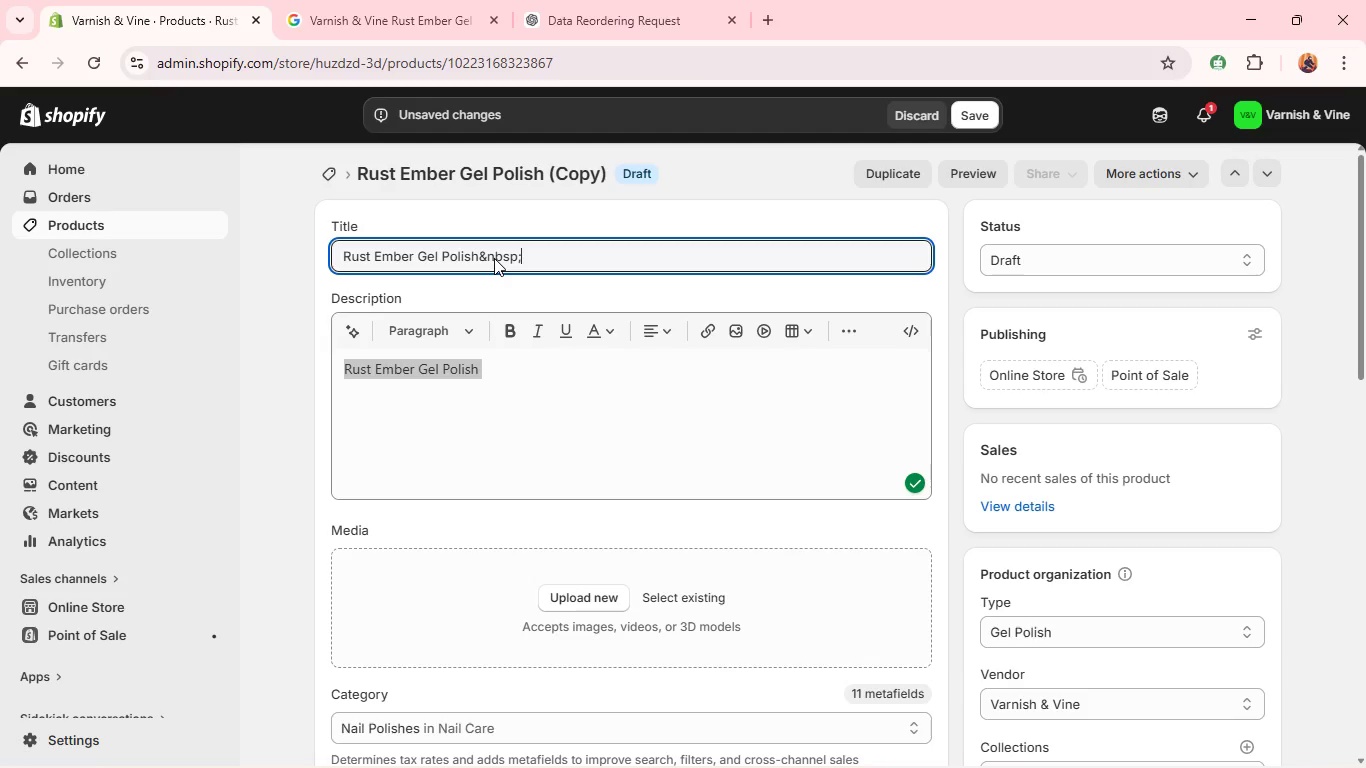 
key(Backspace)
 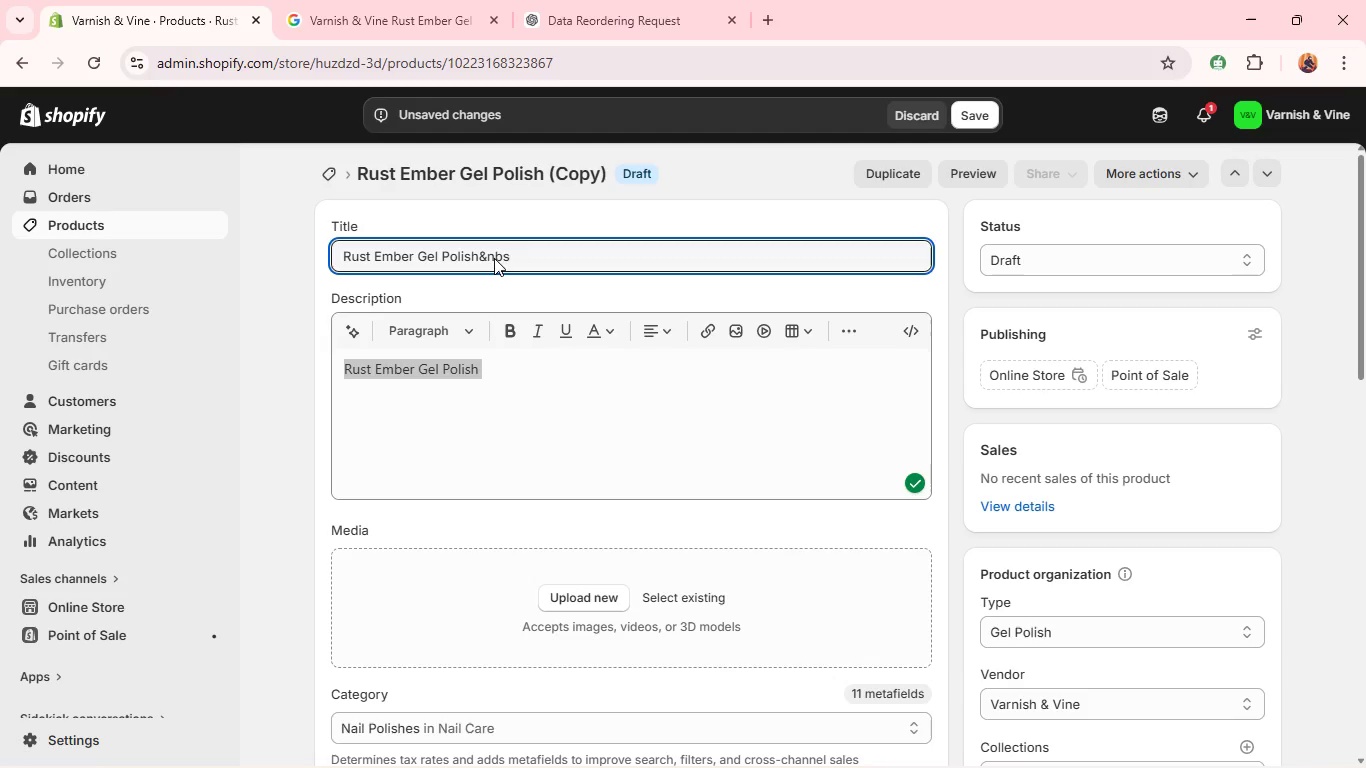 
key(Backspace)
 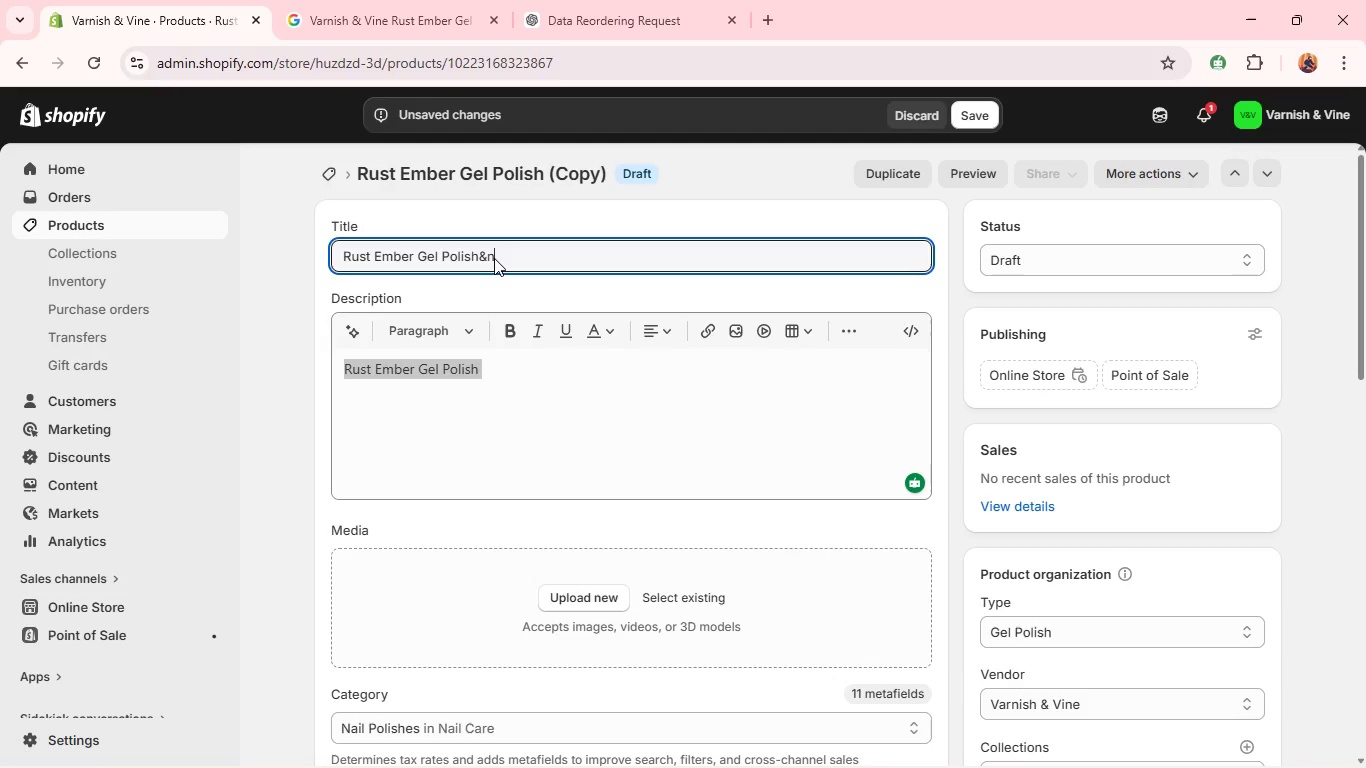 
key(Backspace)
 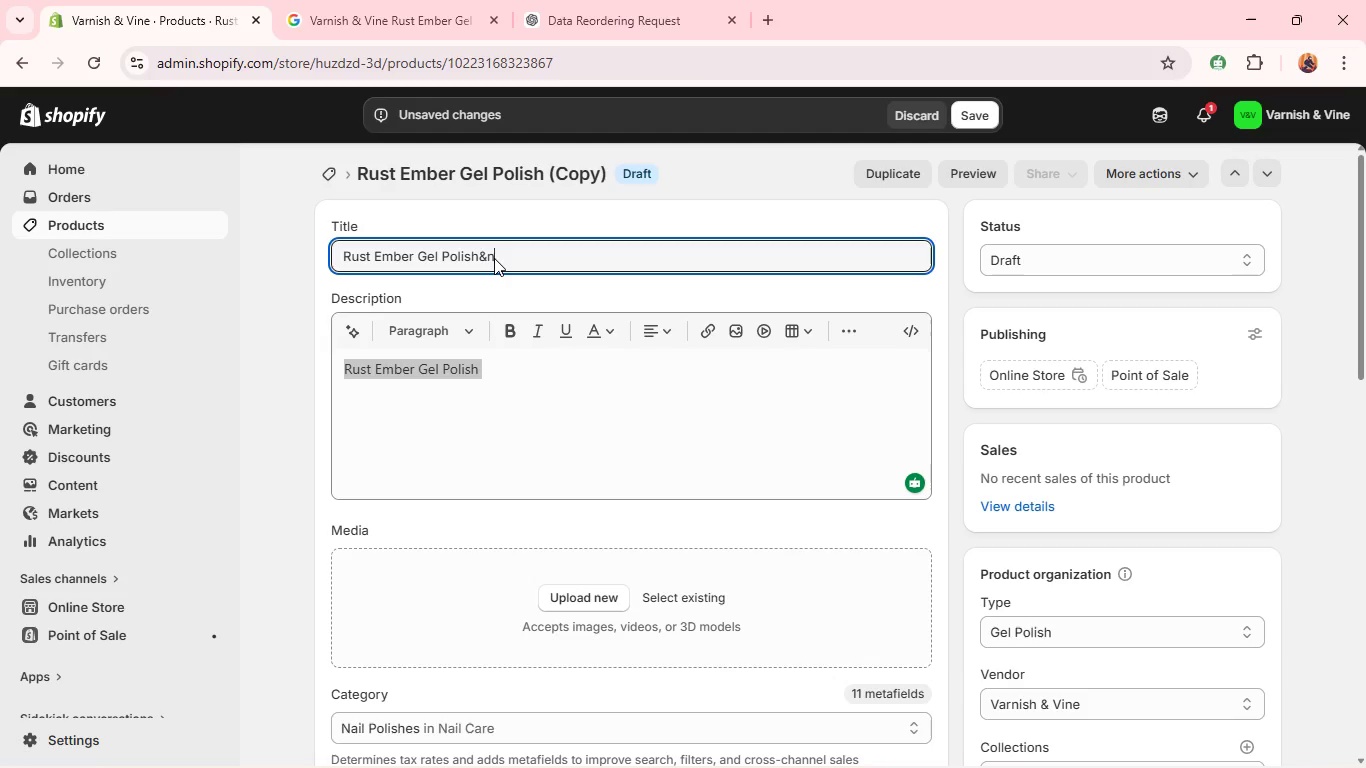 
key(Backspace)
 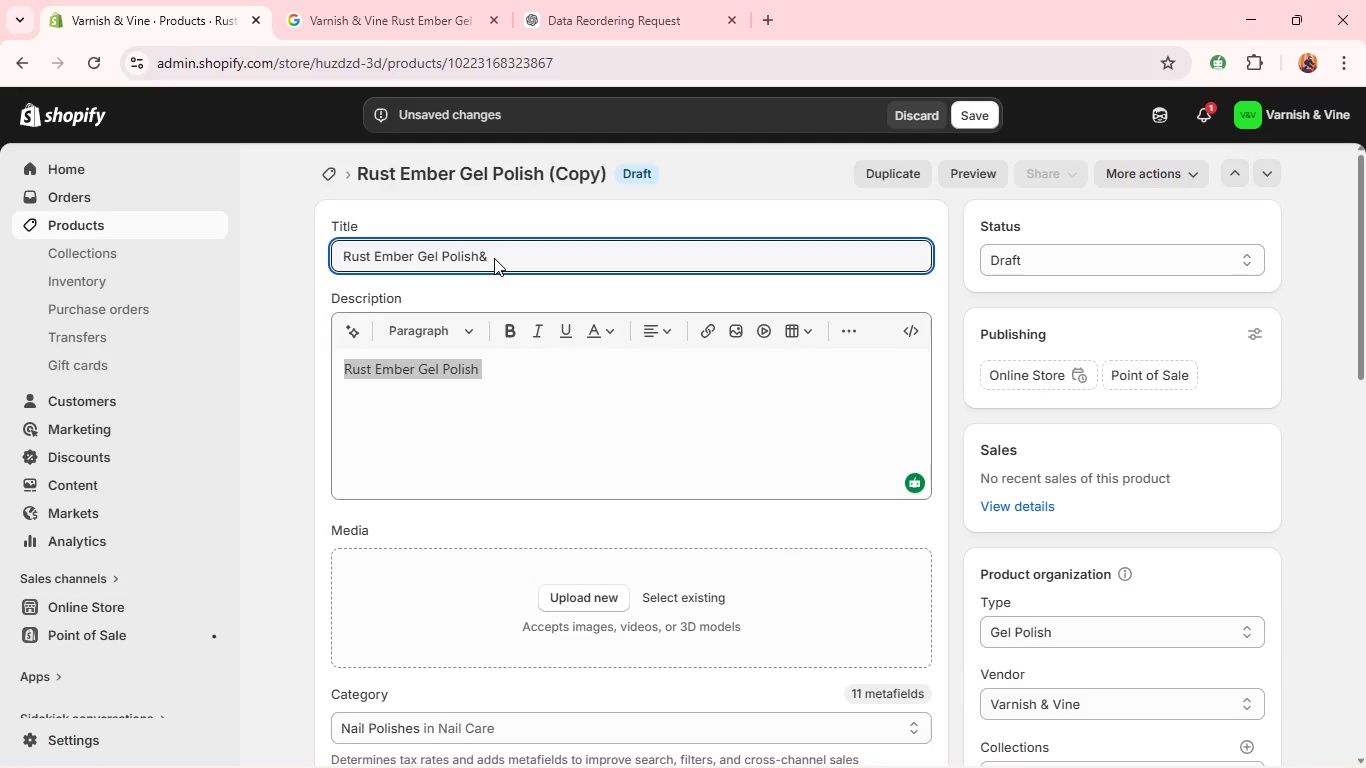 
key(Backspace)
 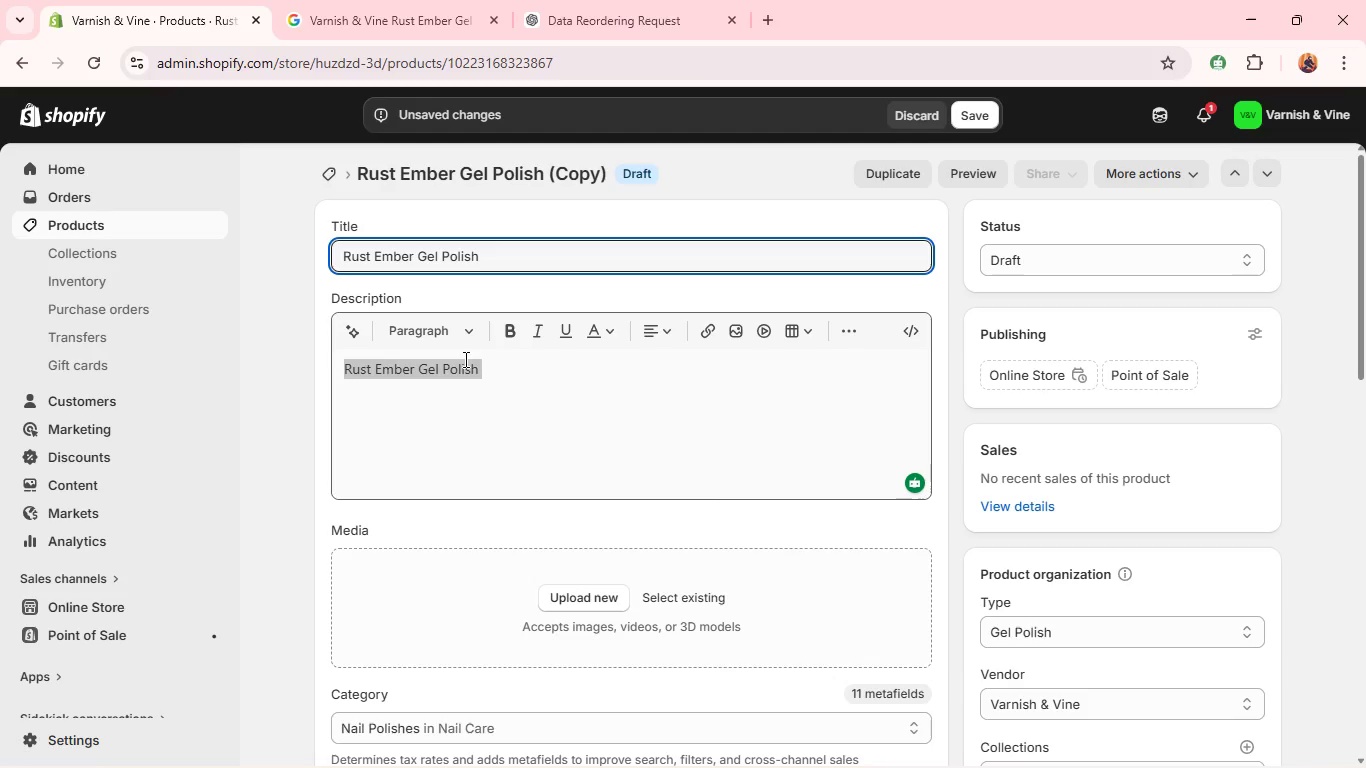 
left_click([462, 362])
 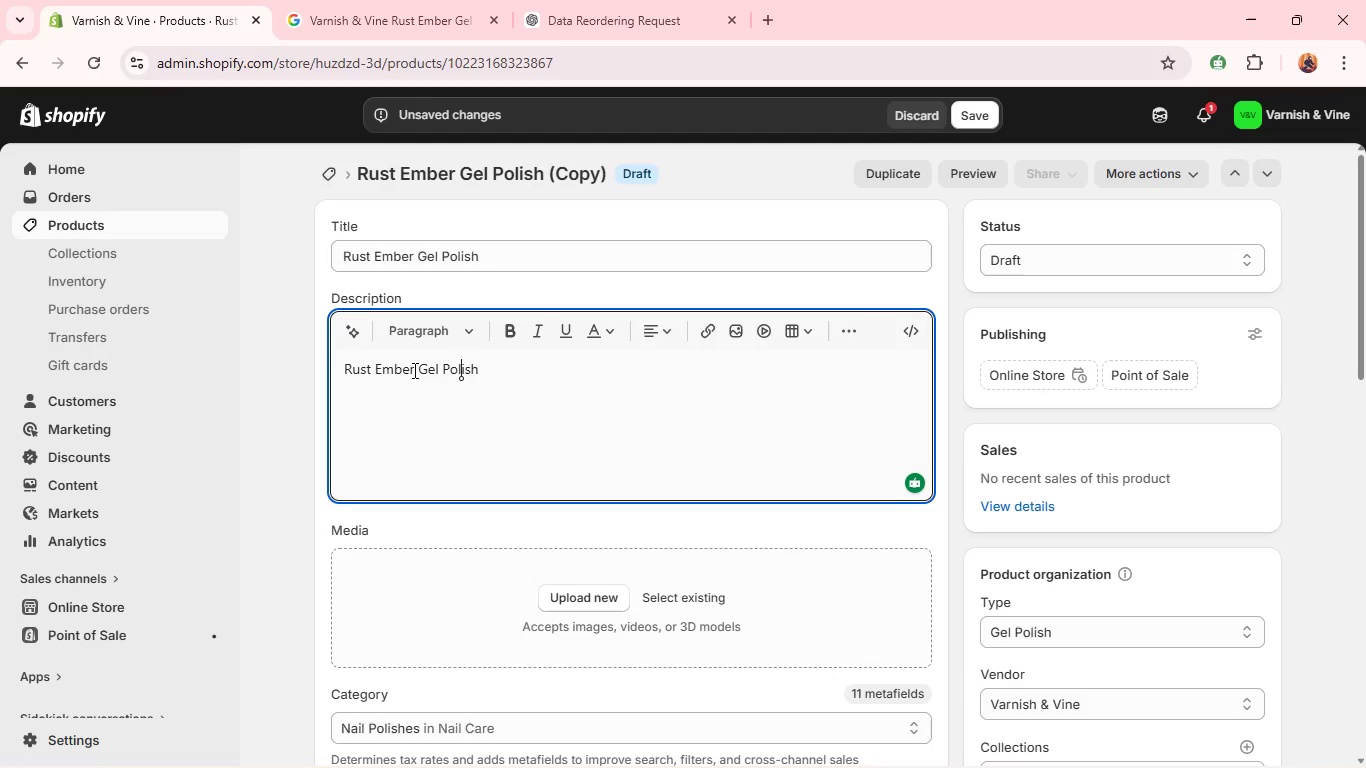 
left_click([420, 370])
 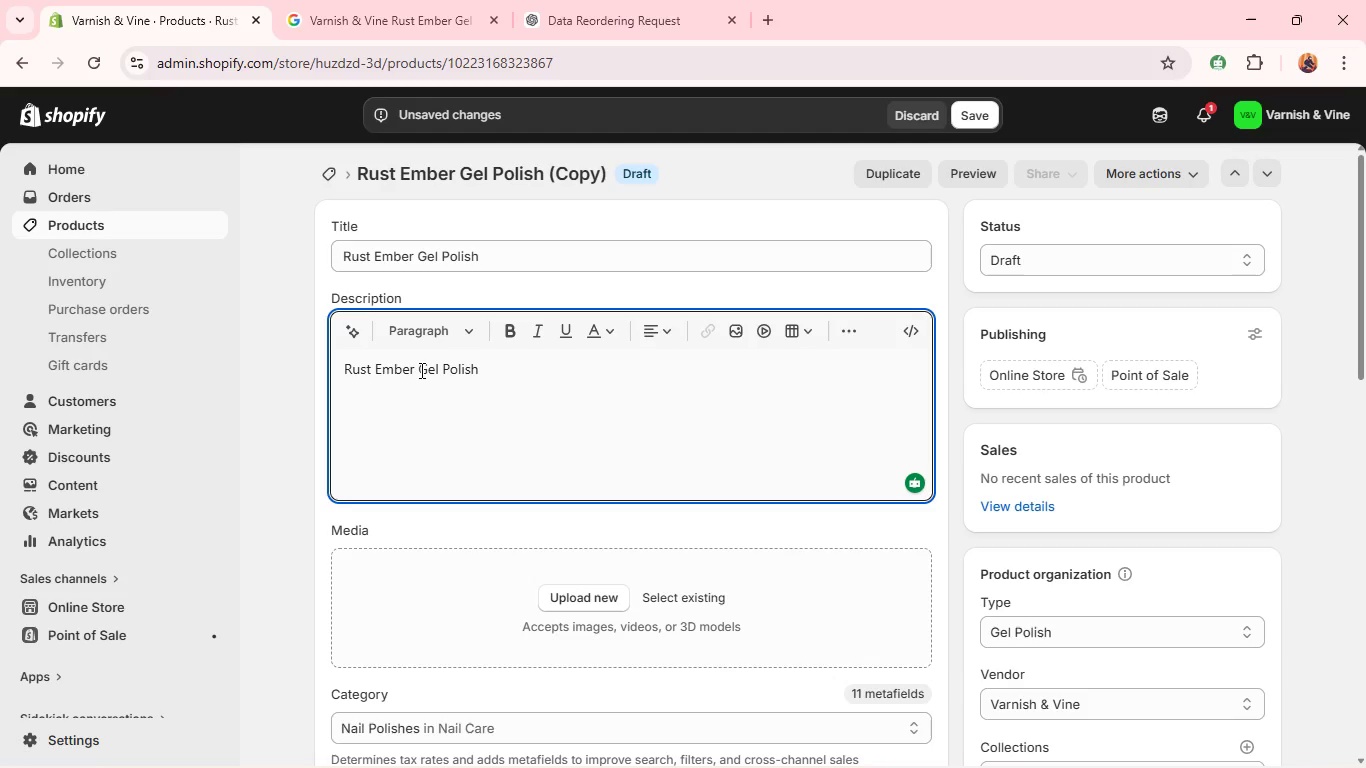 
left_click_drag(start_coordinate=[420, 370], to_coordinate=[628, 375])
 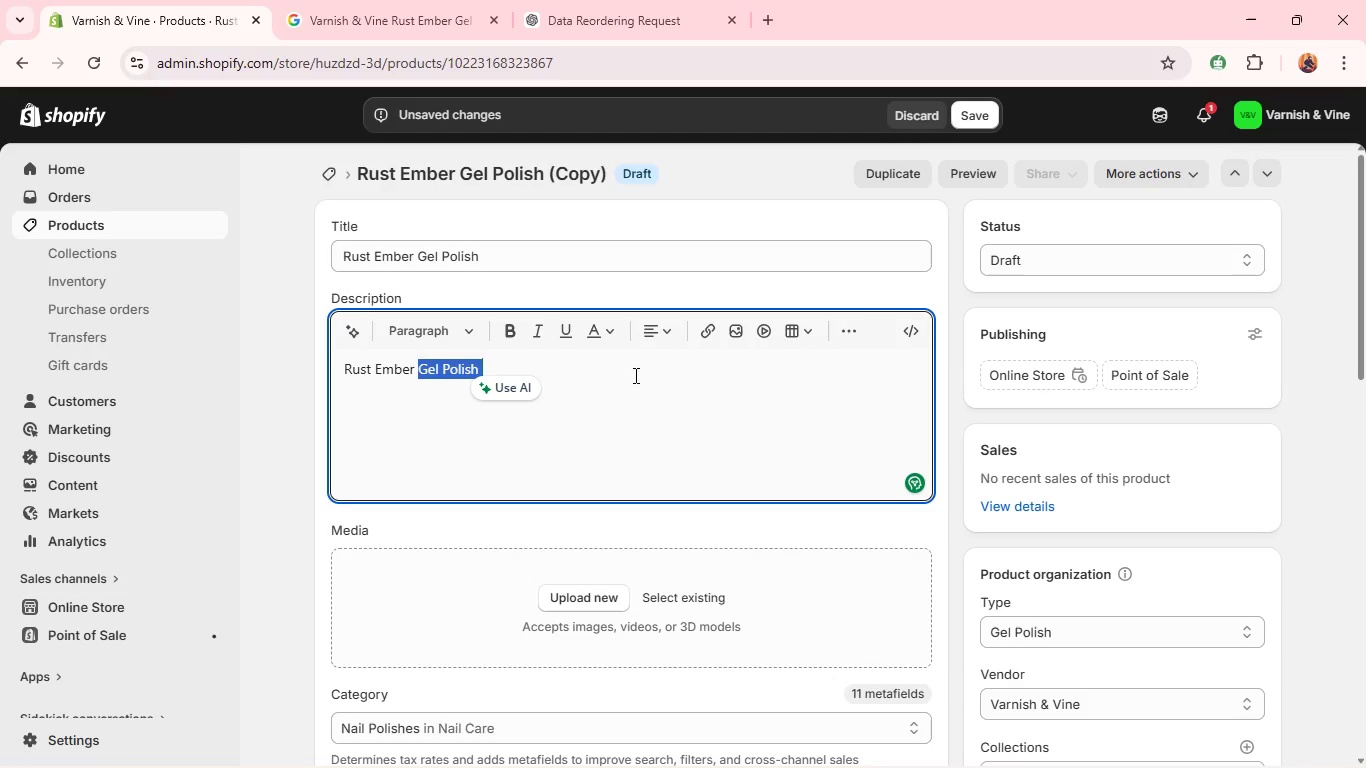 
type(combines red and brown tones into a bold, g)
key(Backspace)
type(fiery shade with a glossy finish.)
 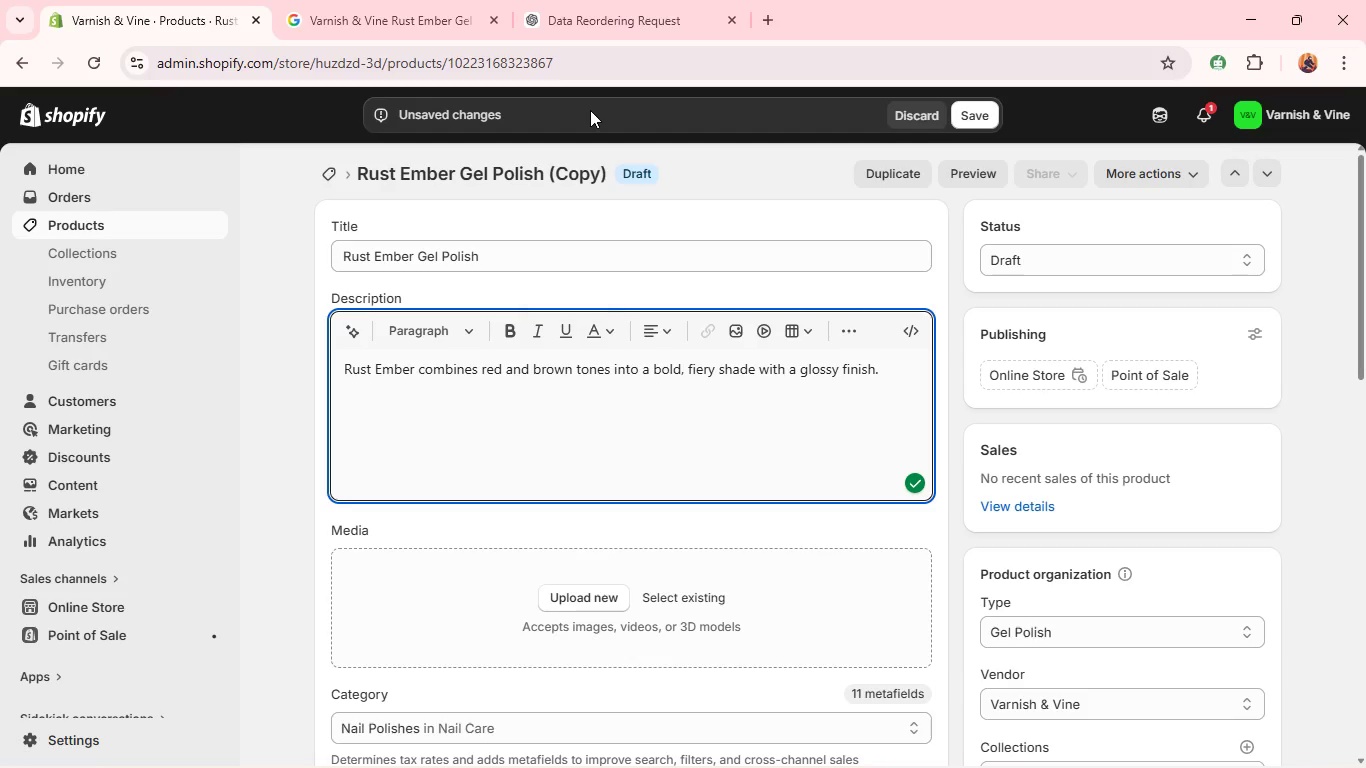 
left_click([580, 0])
 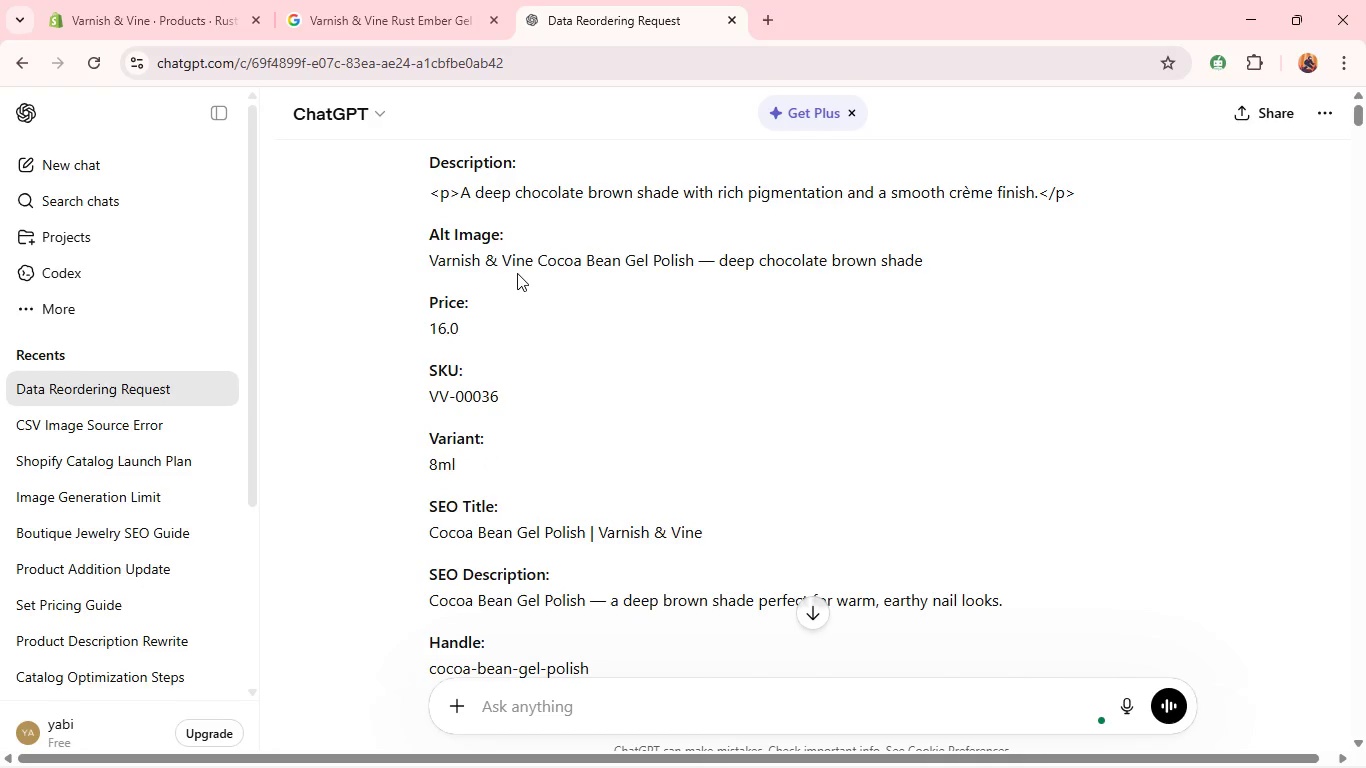 
double_click([517, 272])
 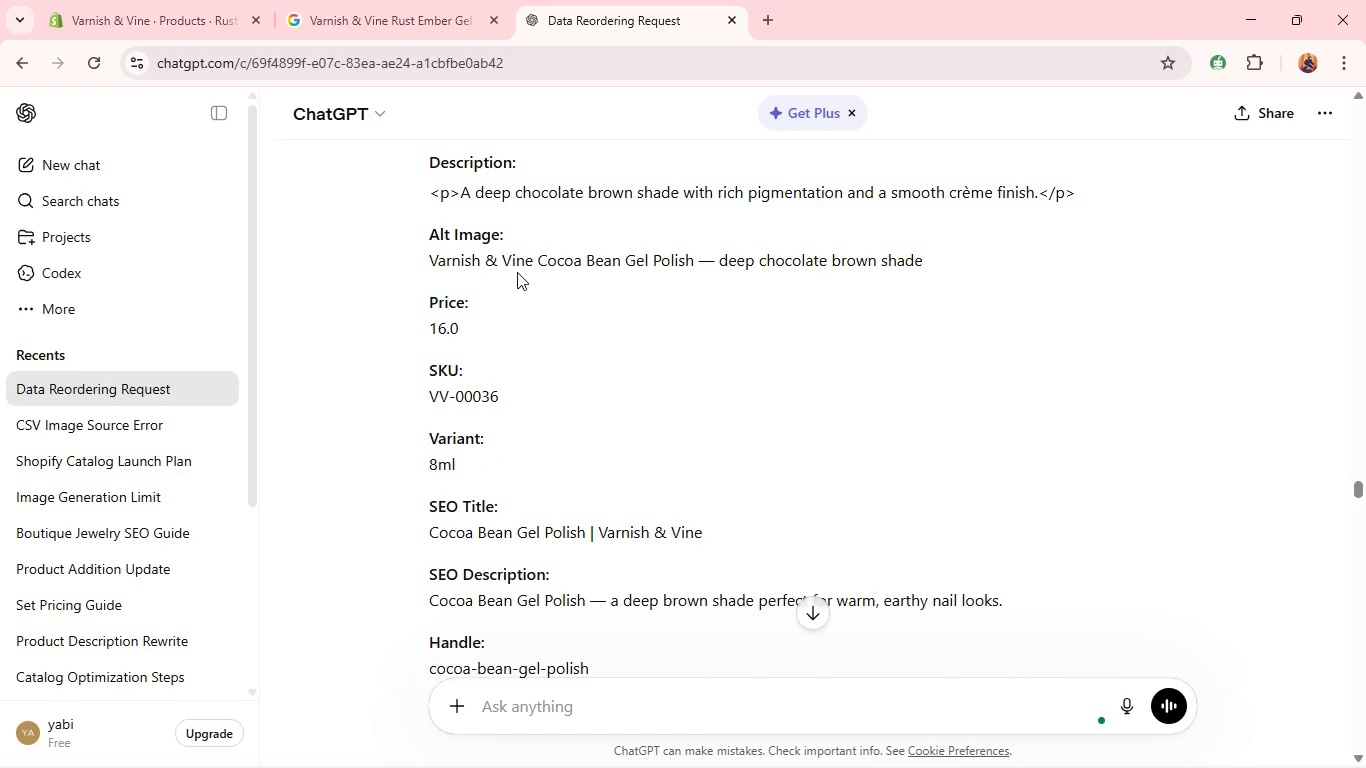 
triple_click([517, 272])
 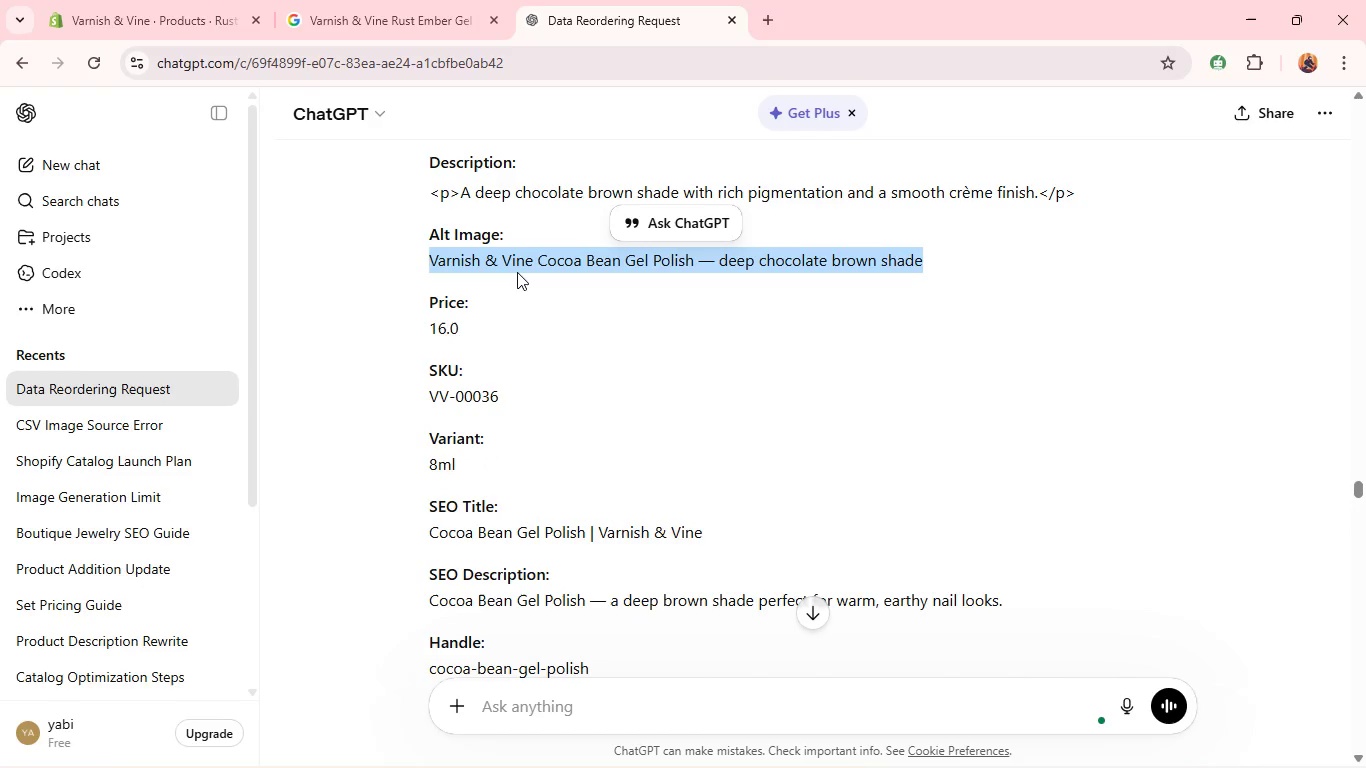 
key(Control+C)
 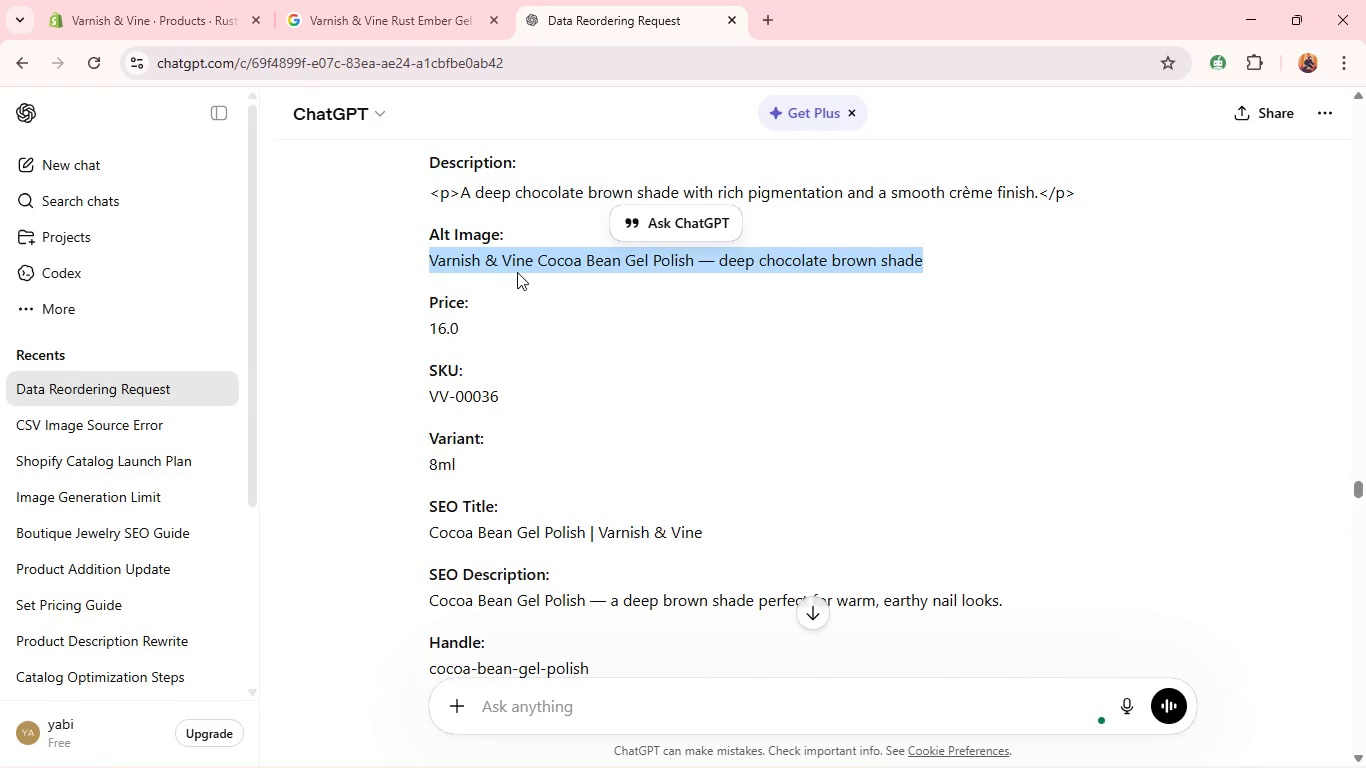 
key(Control+C)
 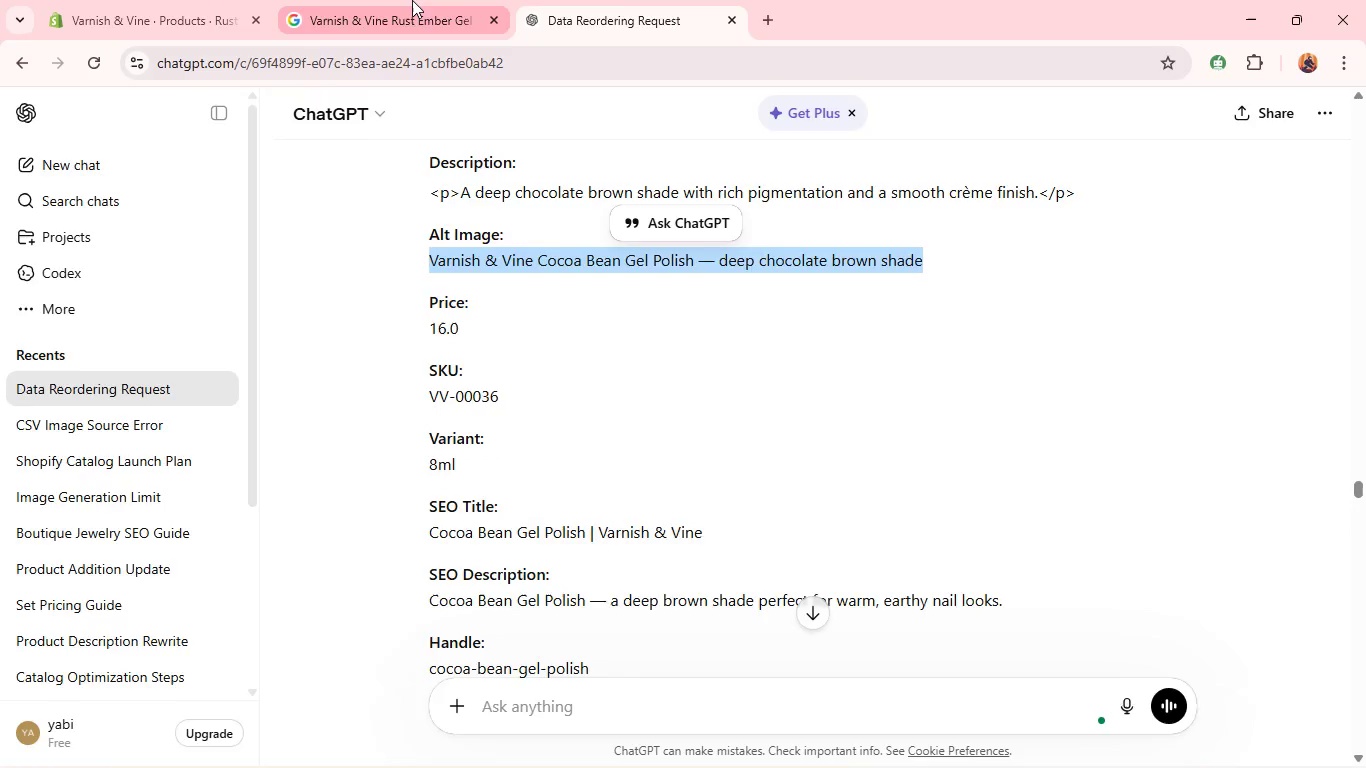 
left_click([412, 0])
 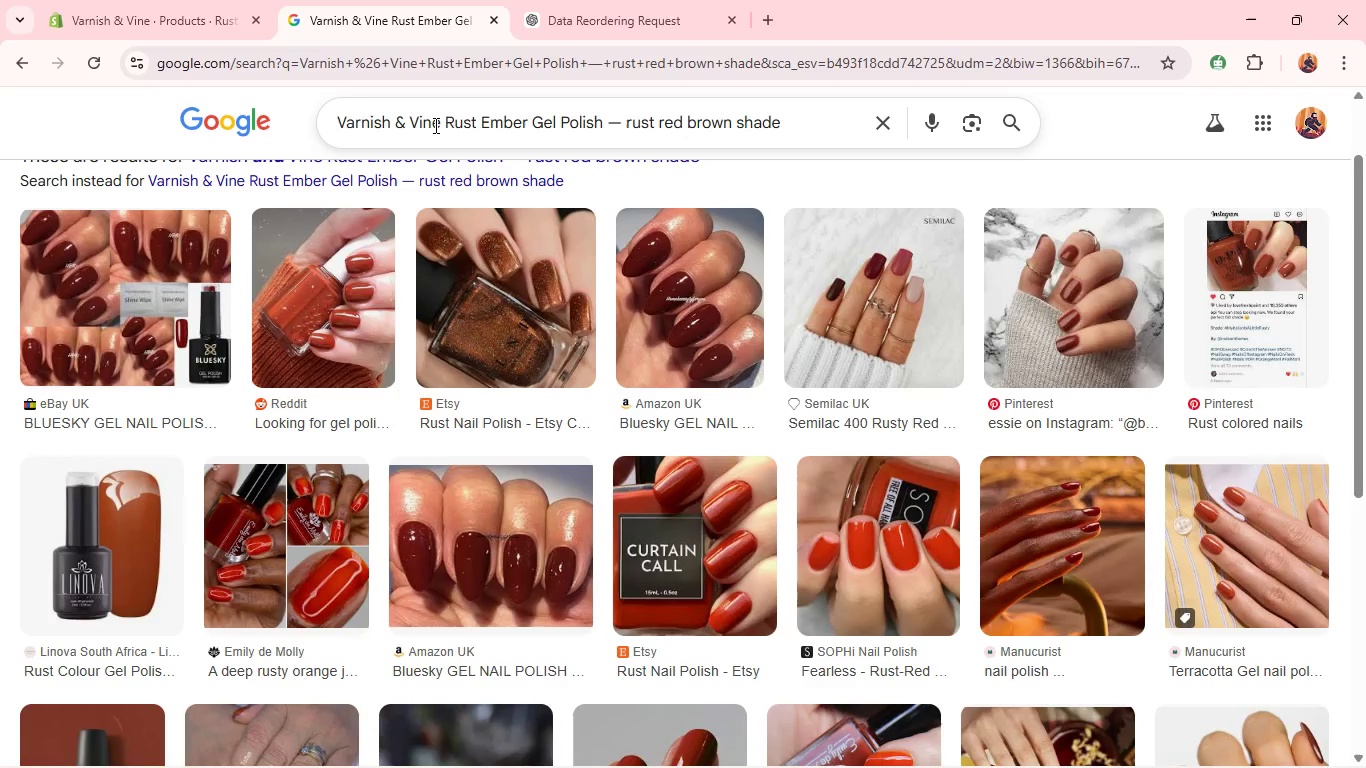 
left_click([434, 125])
 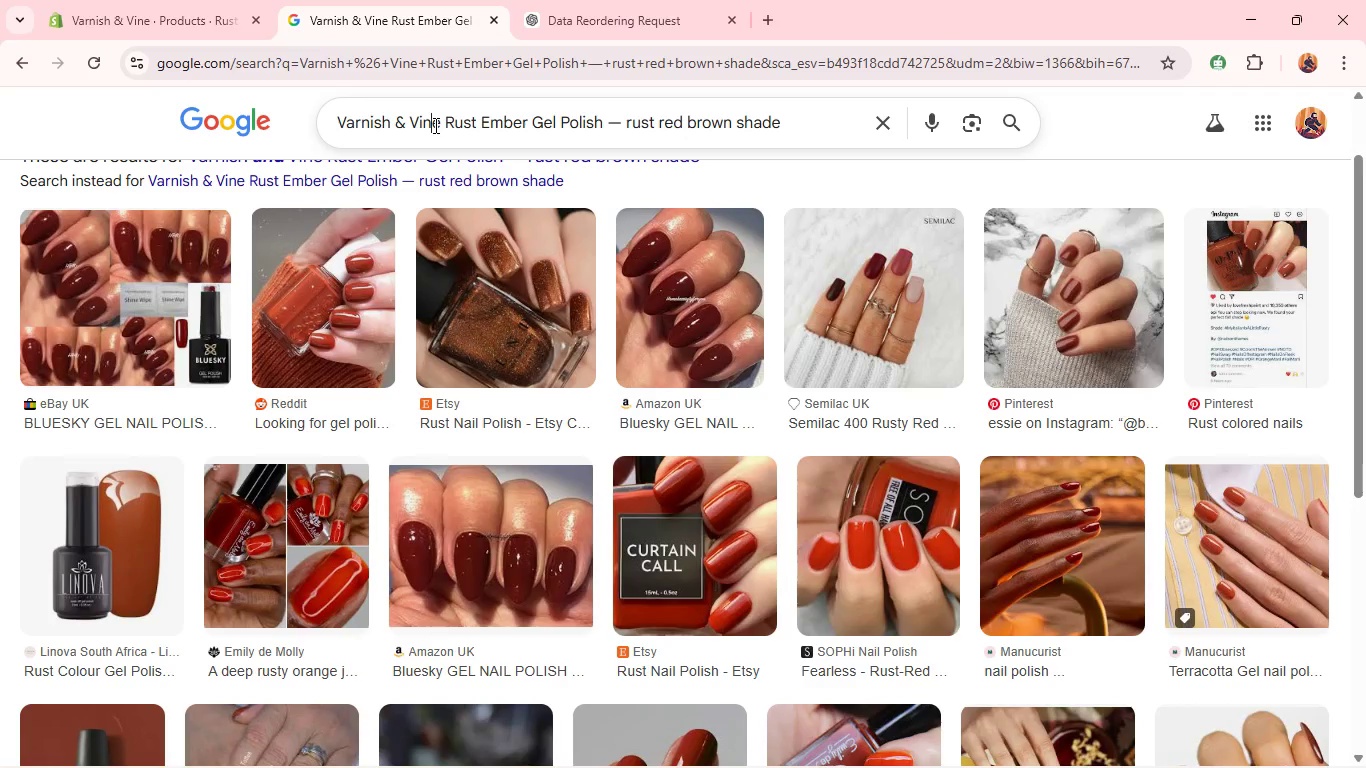 
key(Control+A)
 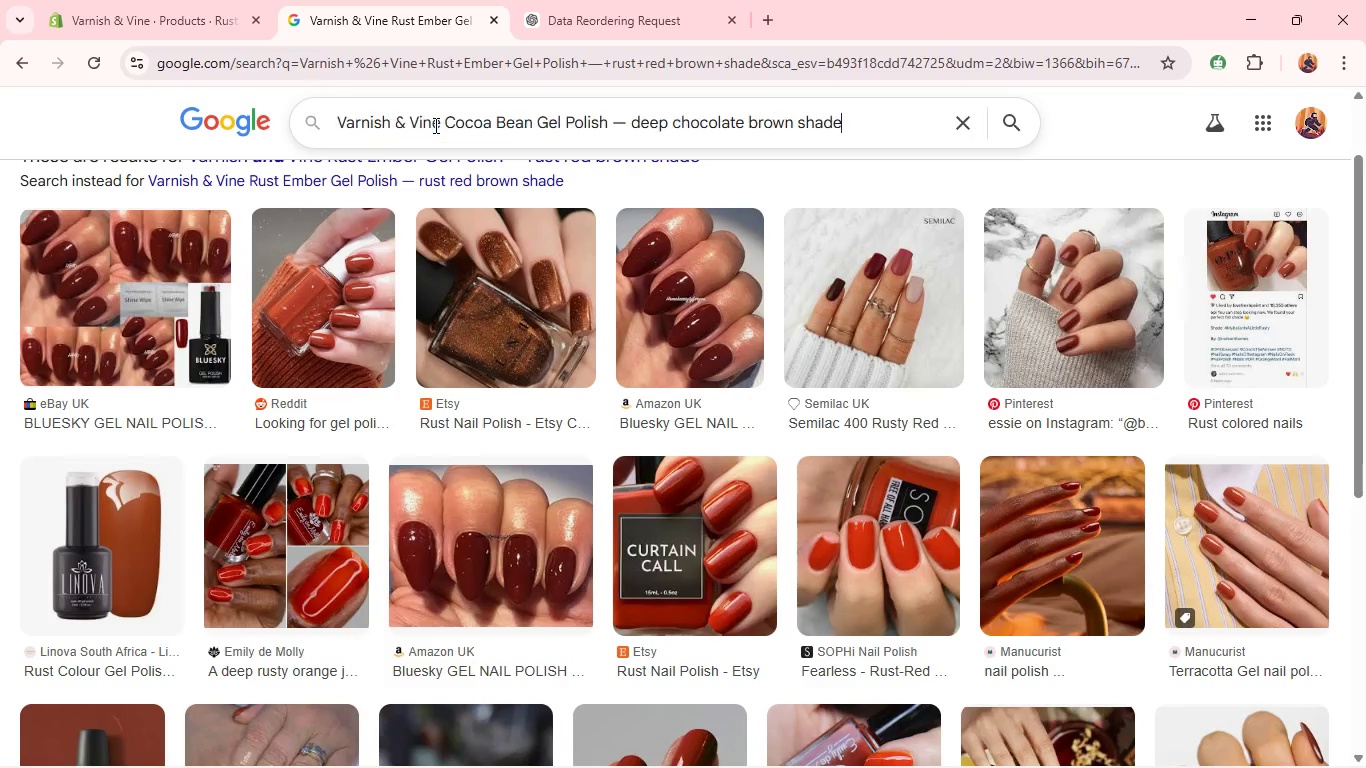 
key(Control+V)
 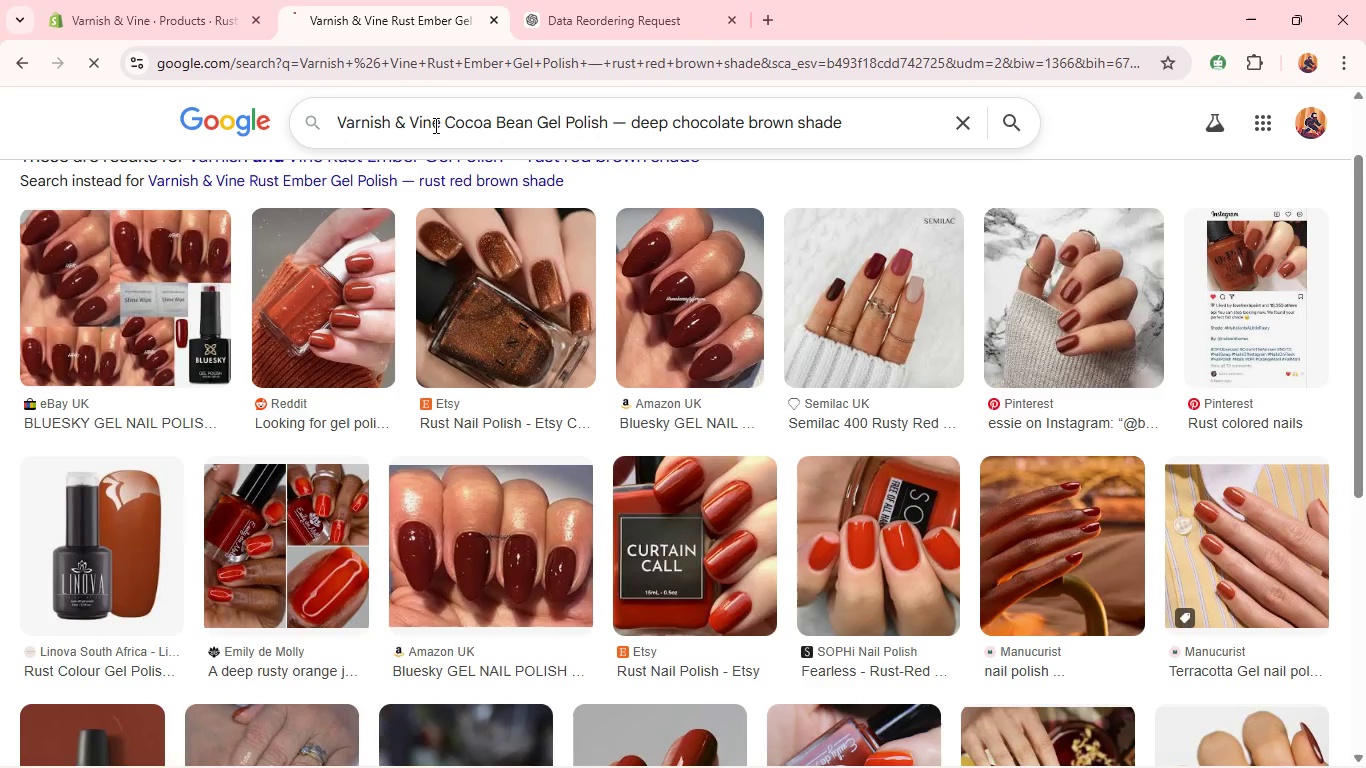 
key(Enter)
 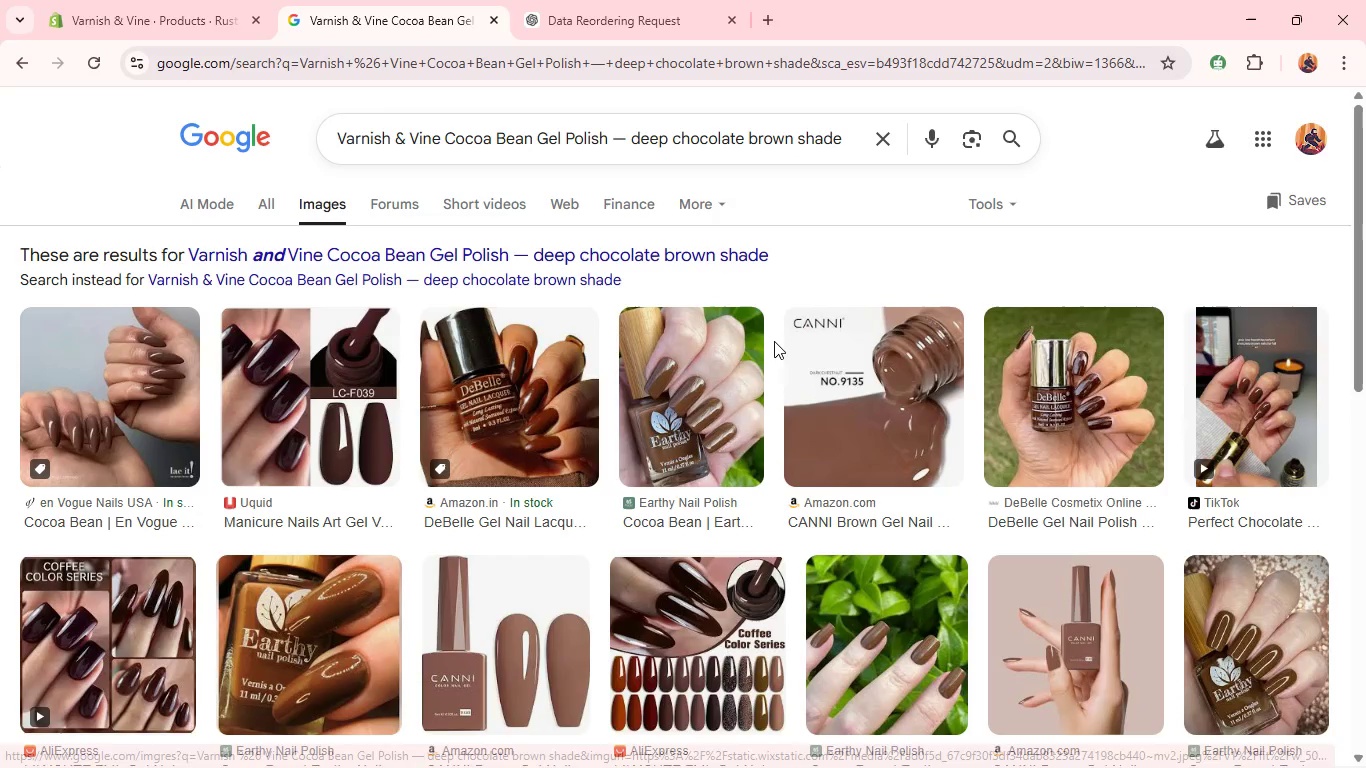 
wait(6.78)
 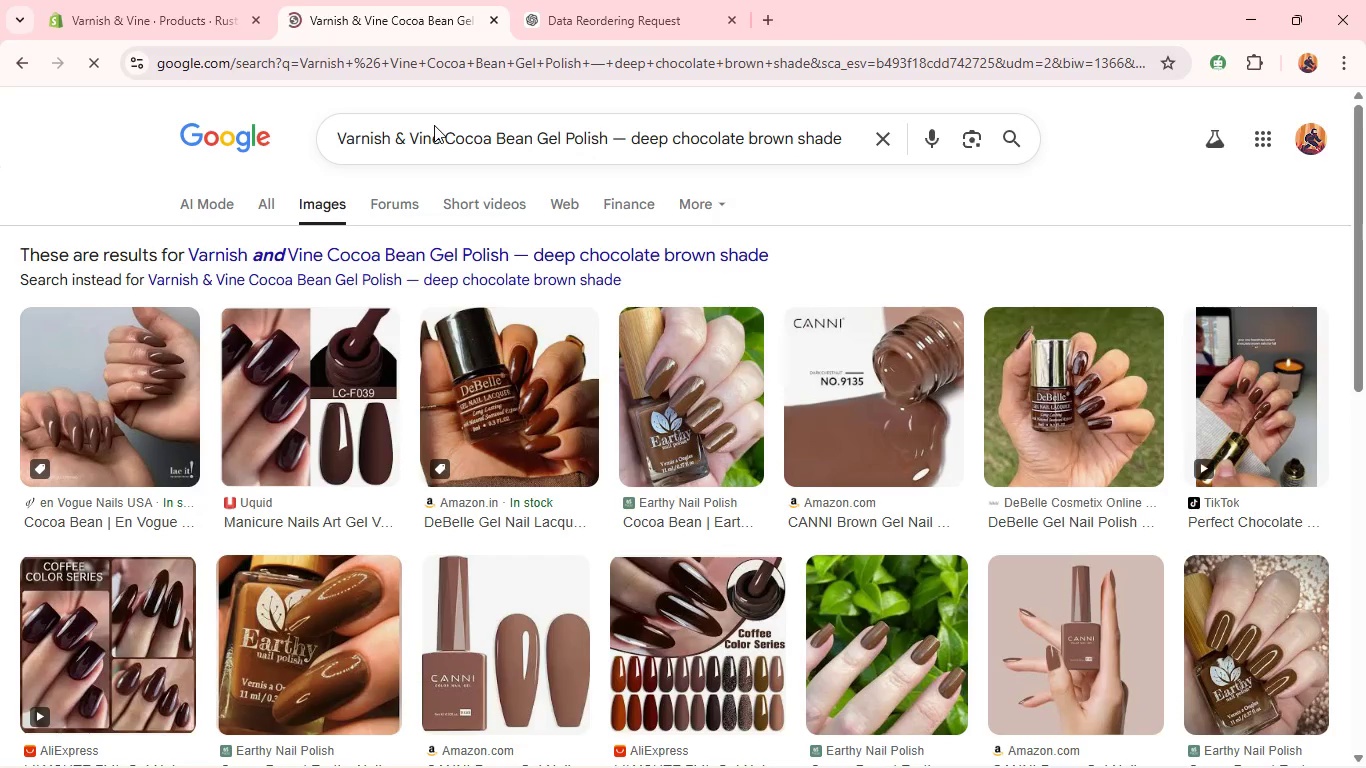 
right_click([1054, 601])
 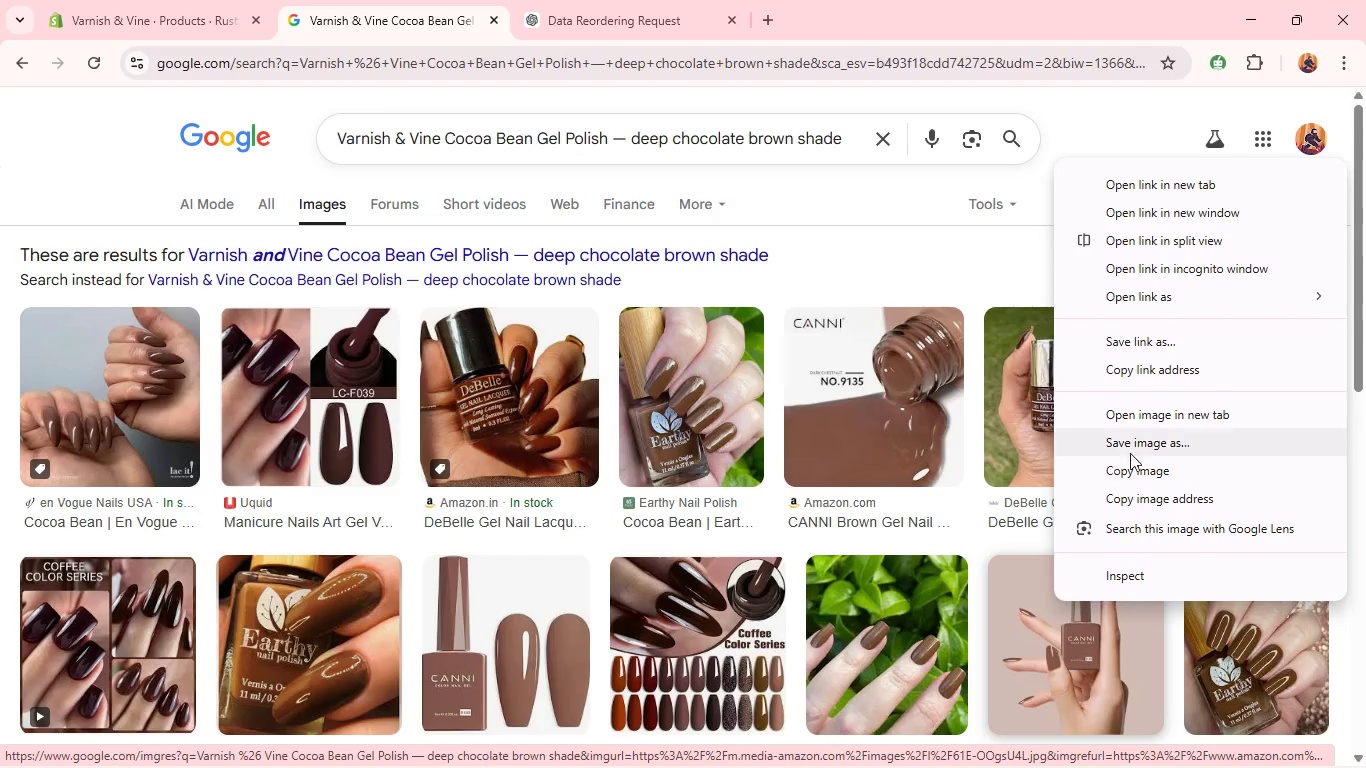 
left_click([1131, 439])
 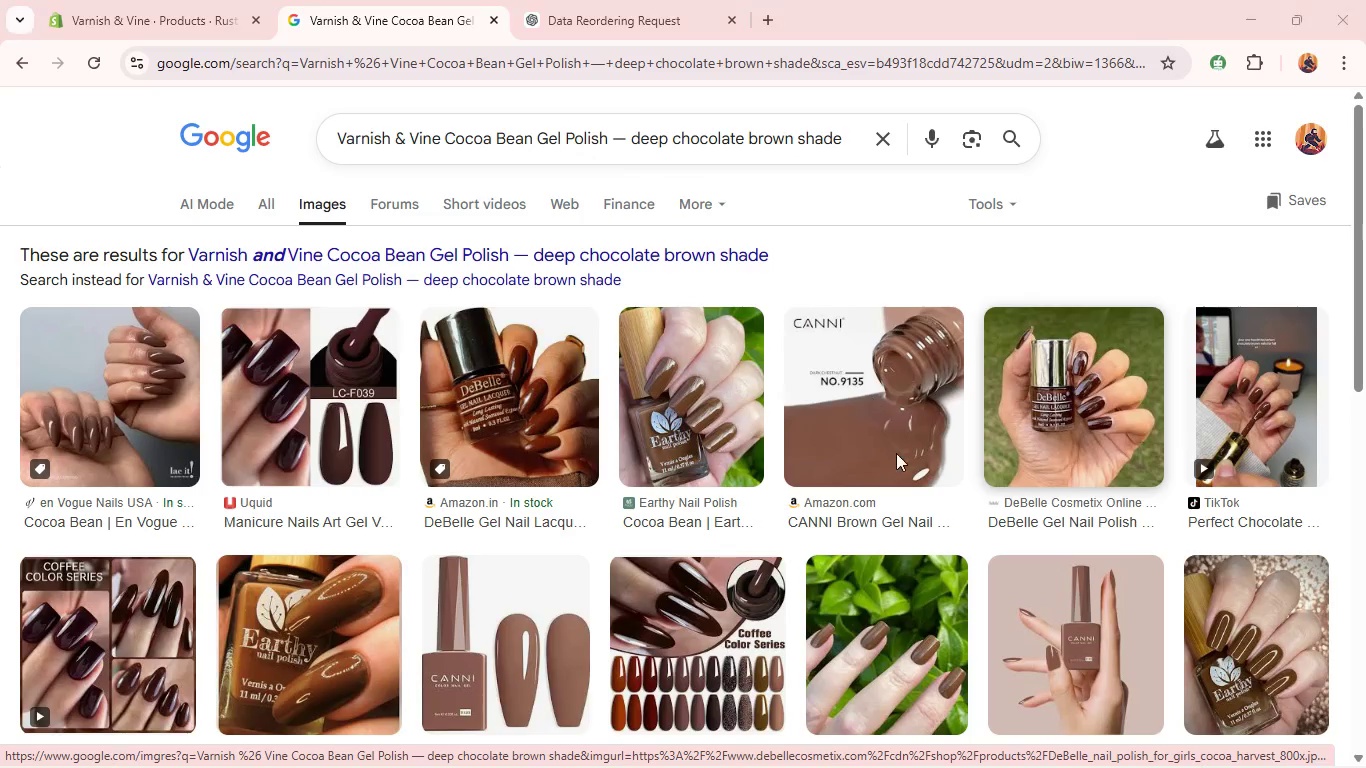 
wait(7.16)
 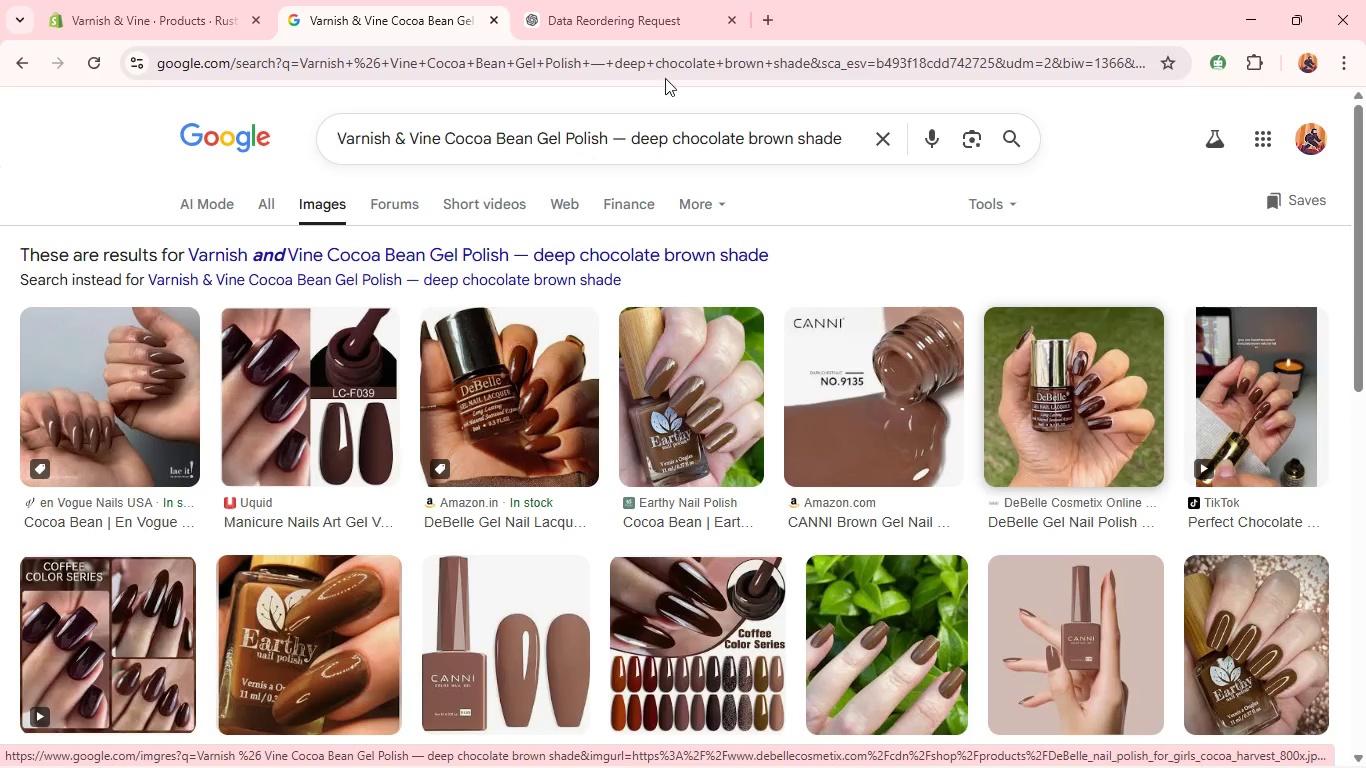 
left_click([509, 442])
 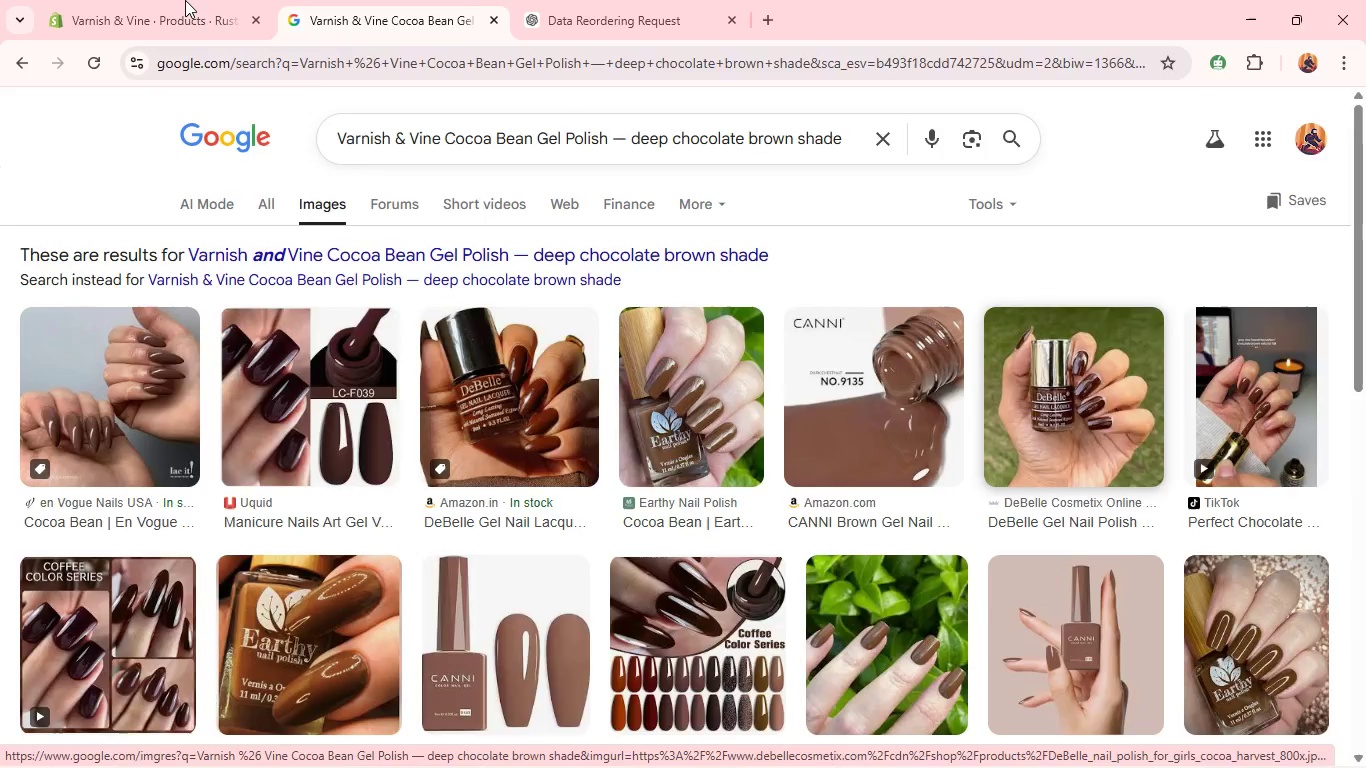 
left_click([185, 0])
 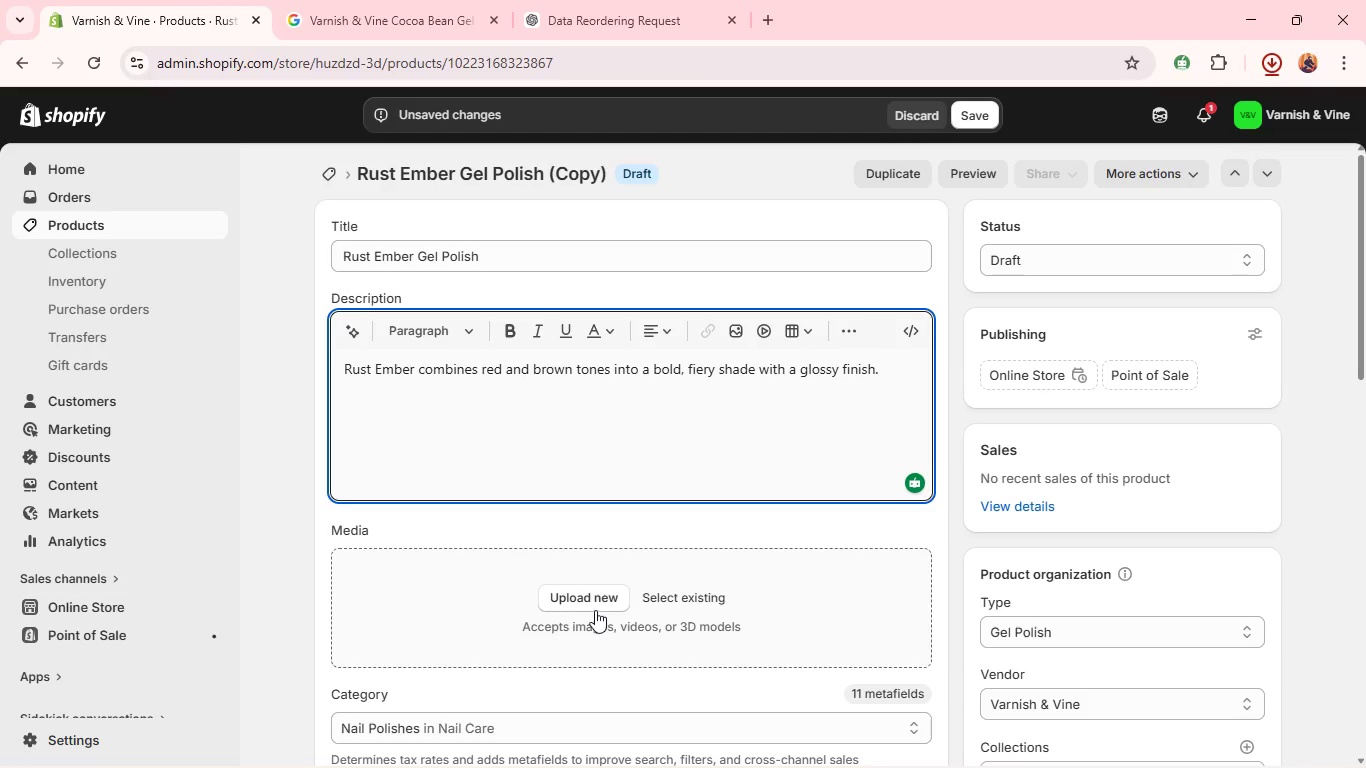 
left_click([592, 606])
 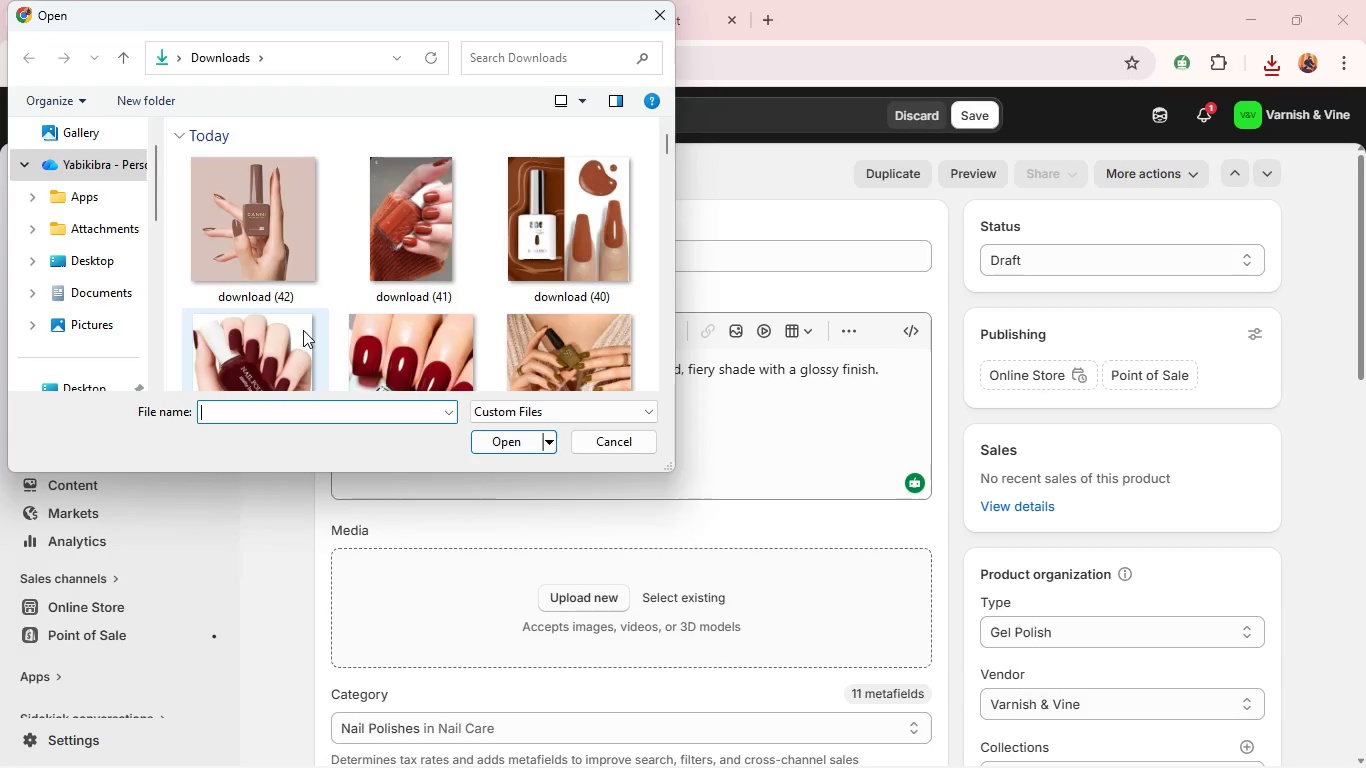 
left_click([288, 244])
 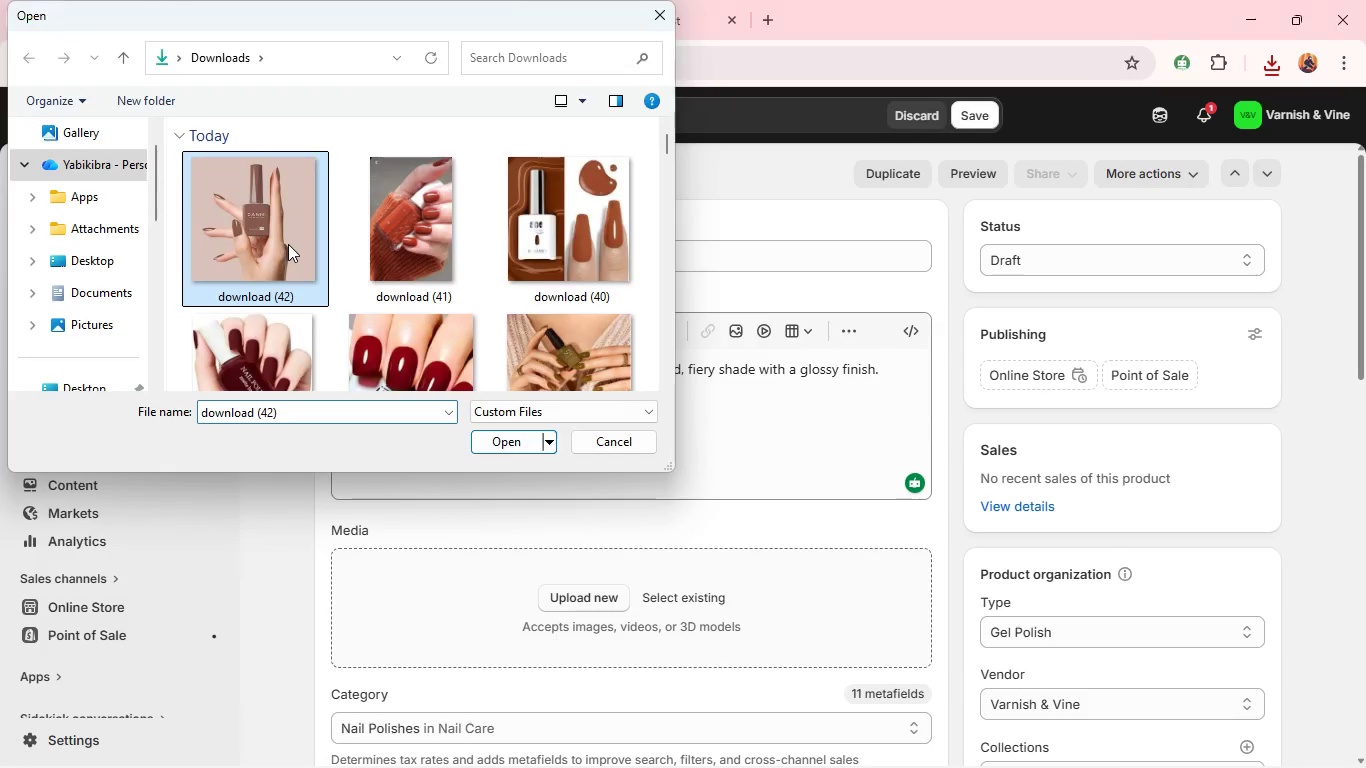 
key(Enter)
 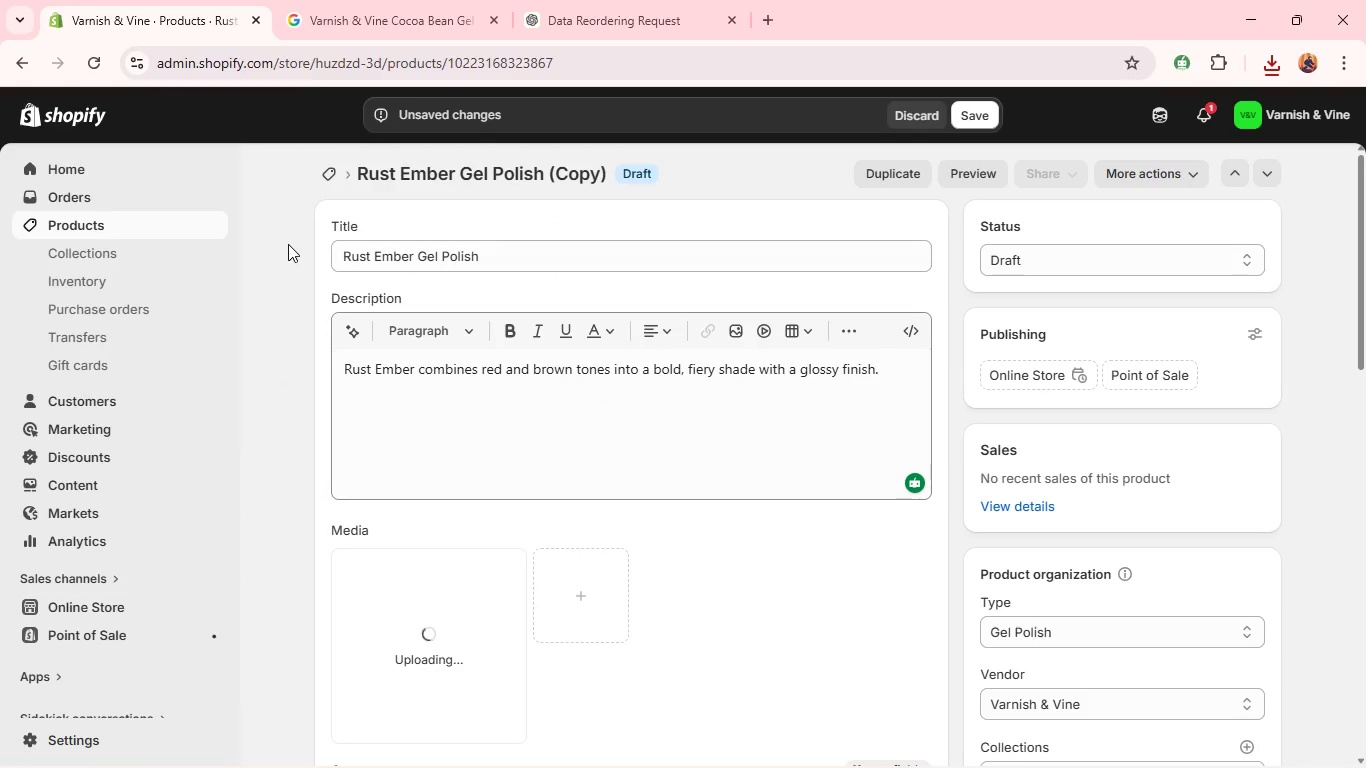 
wait(8.36)
 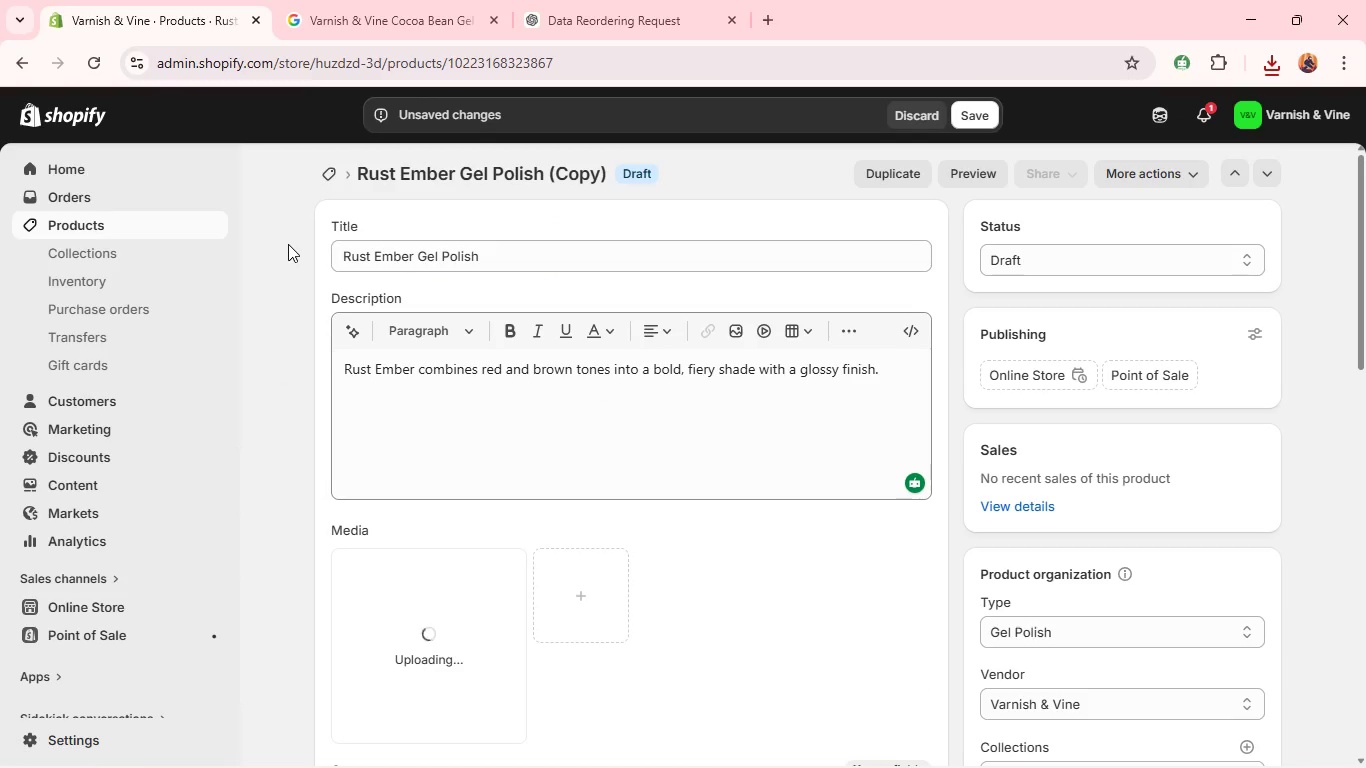 
left_click([443, 588])
 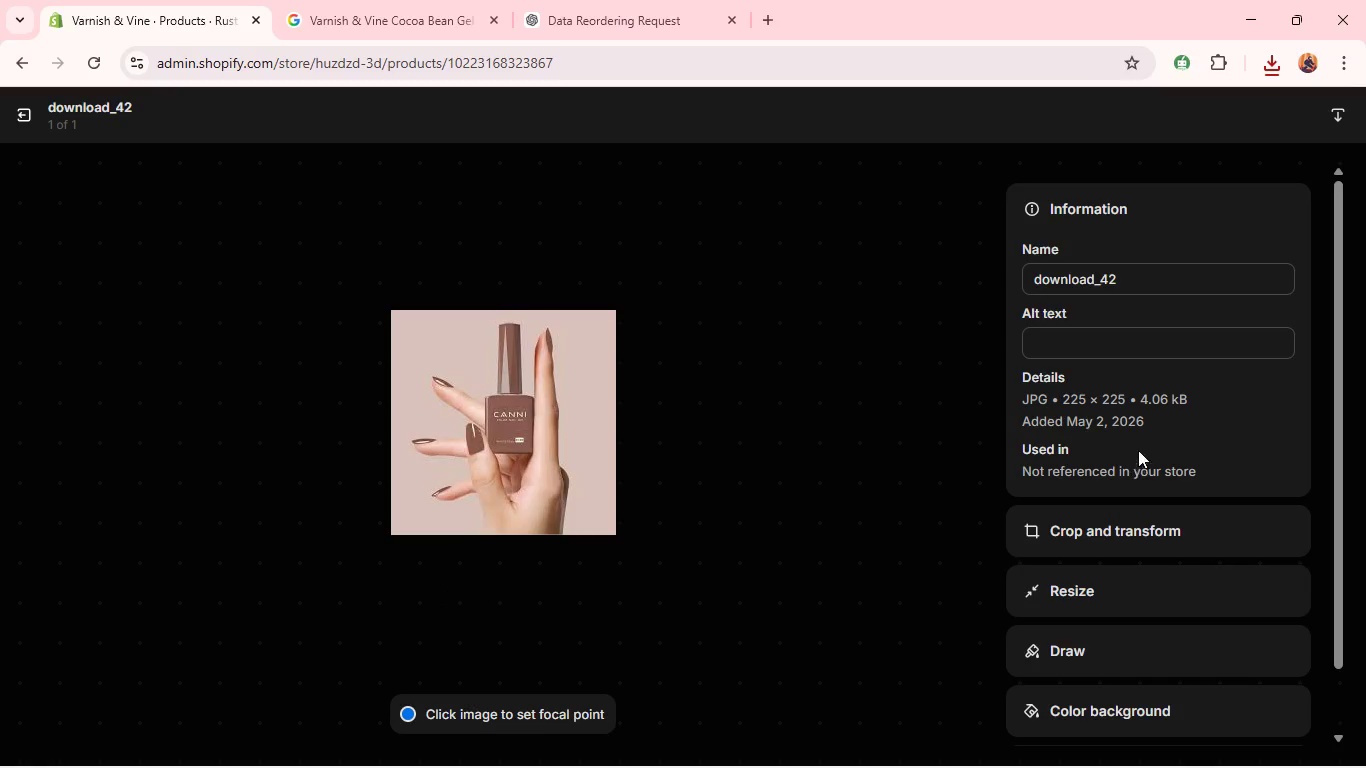 
left_click([1101, 340])
 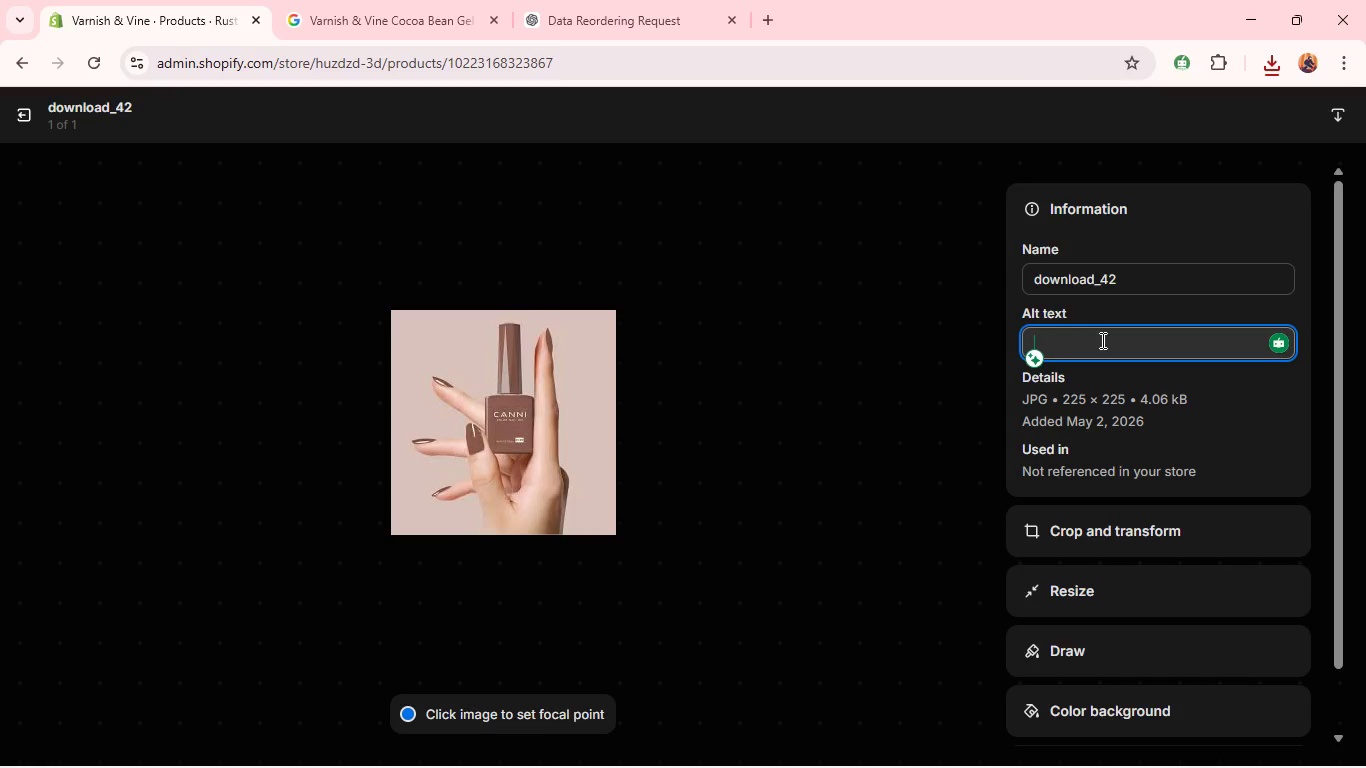 
type(Varnish & Vine Rust Ember Gel Polish - rust red brown shade )
 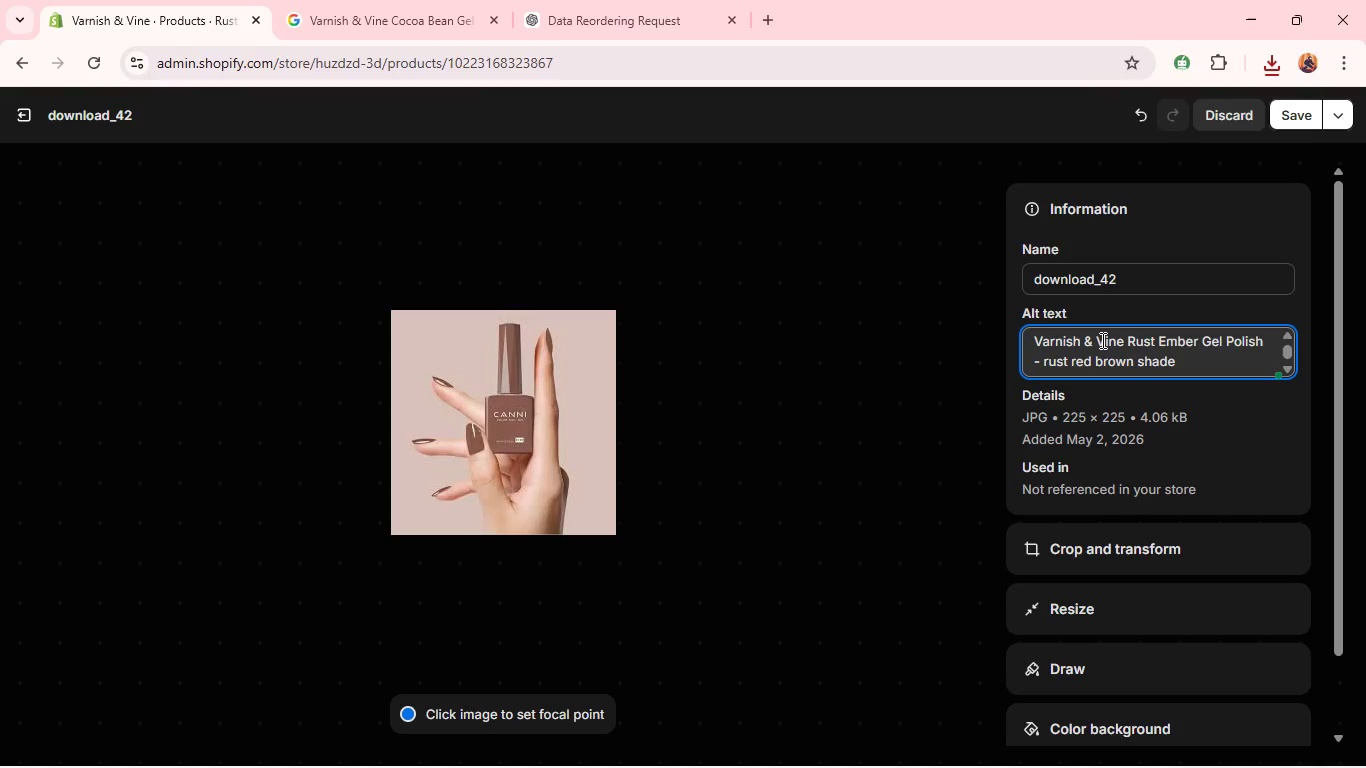 
mouse_move([1057, 393])
 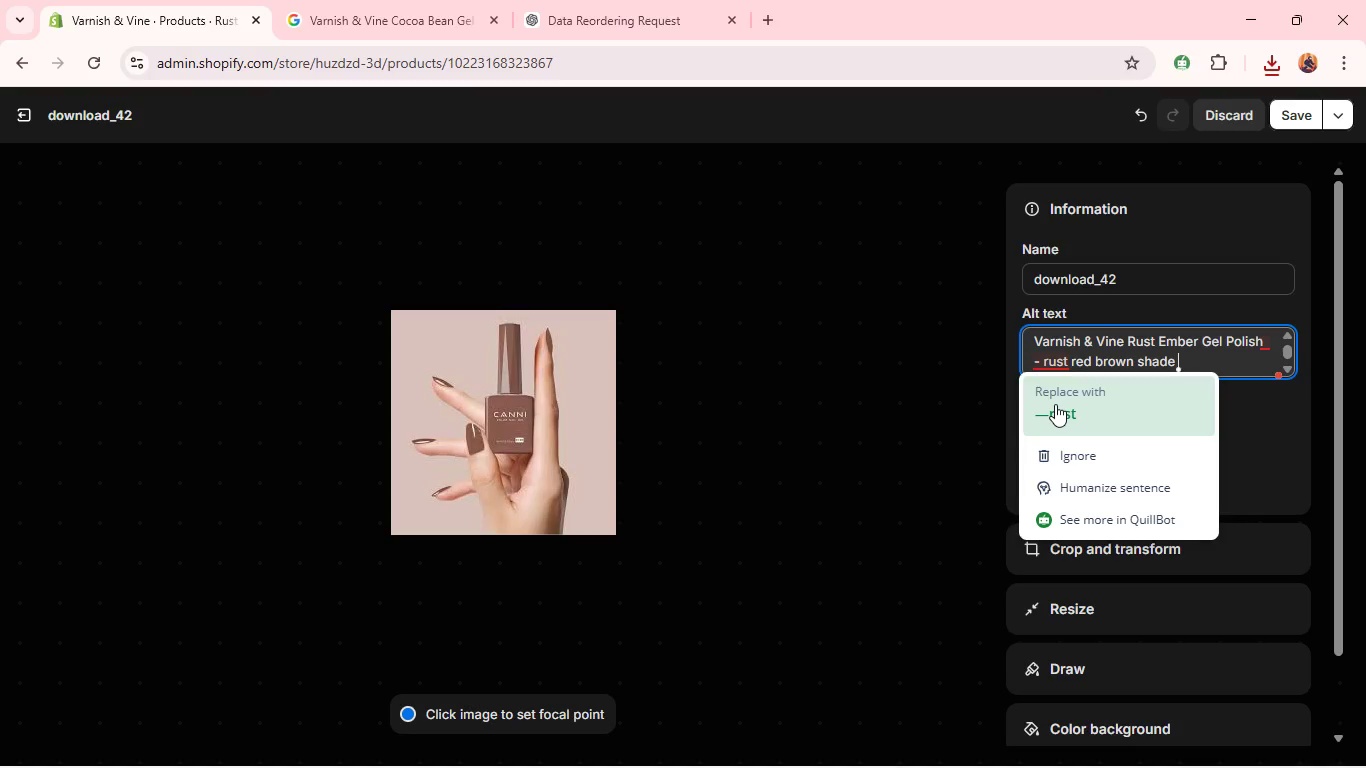 
left_click([1055, 404])
 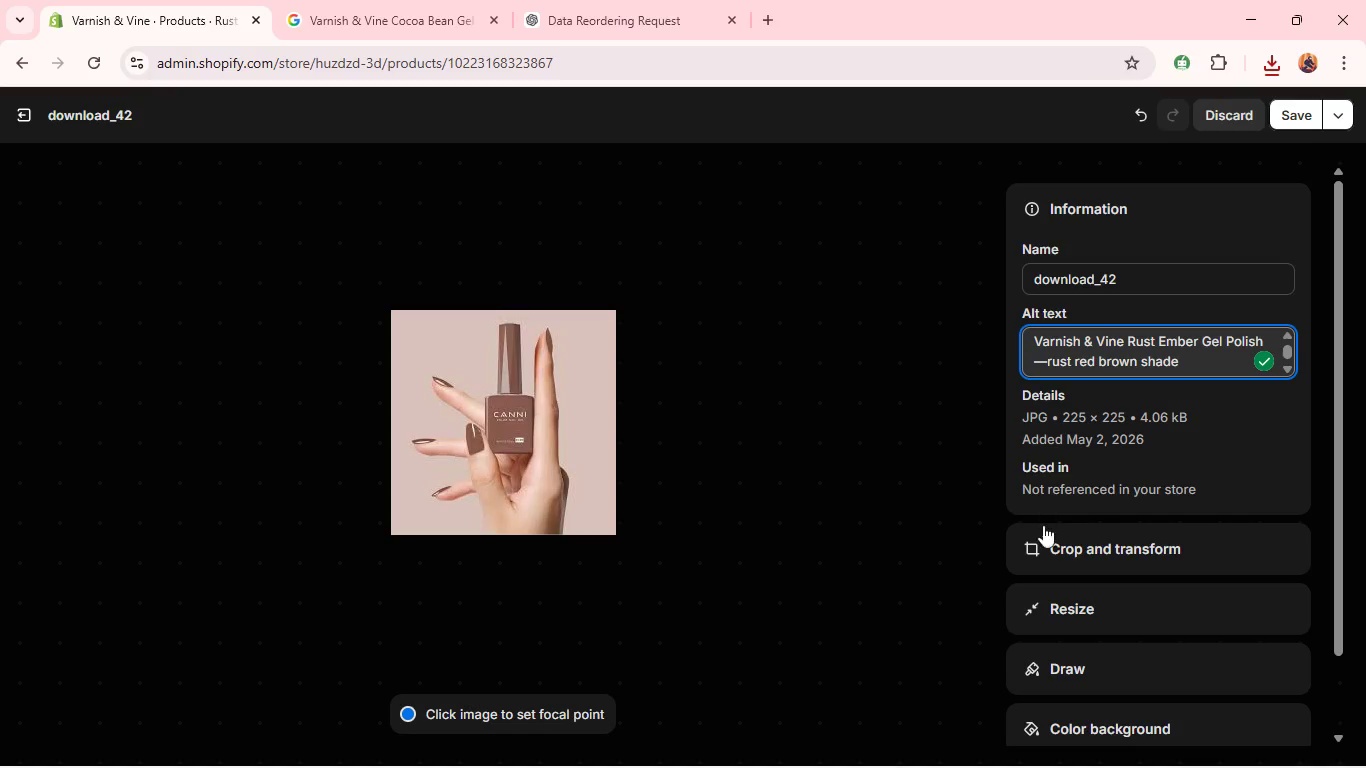 
left_click([1043, 528])
 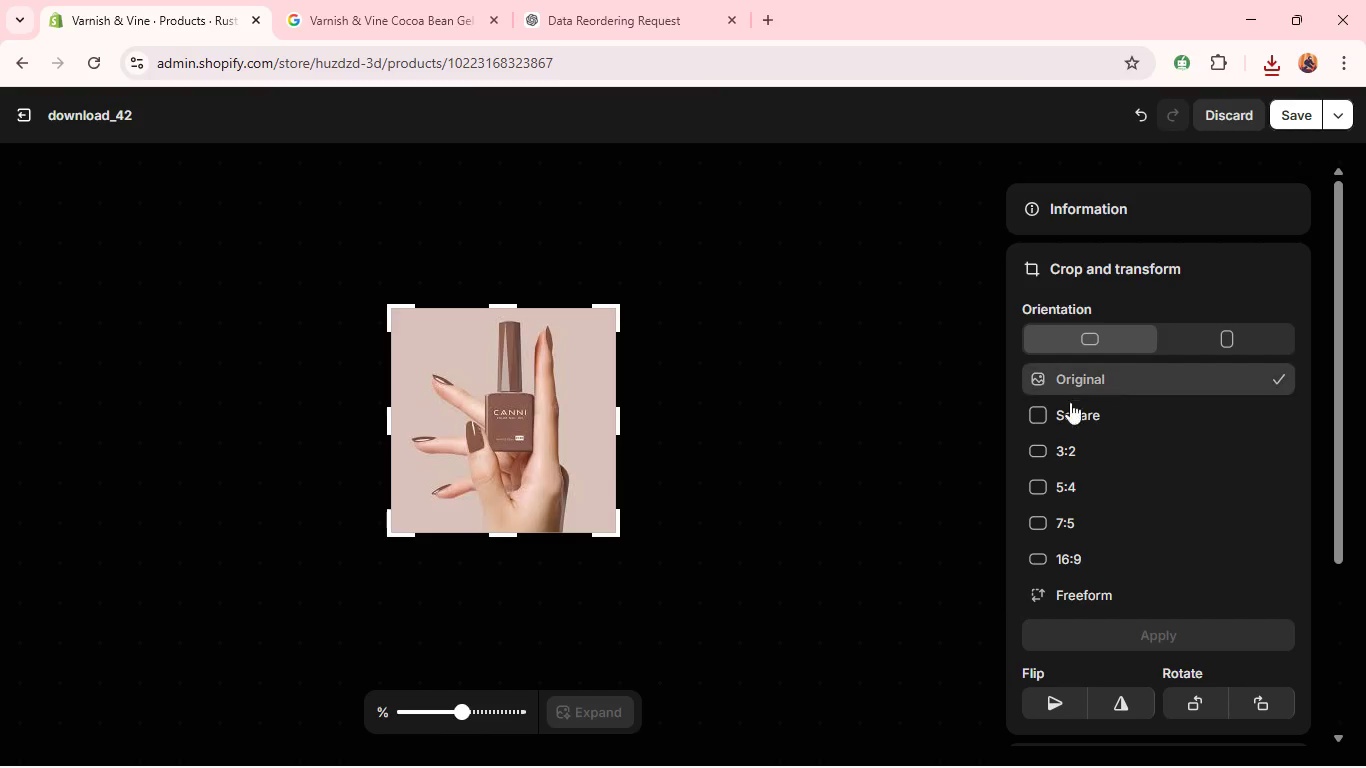 
left_click([1068, 405])
 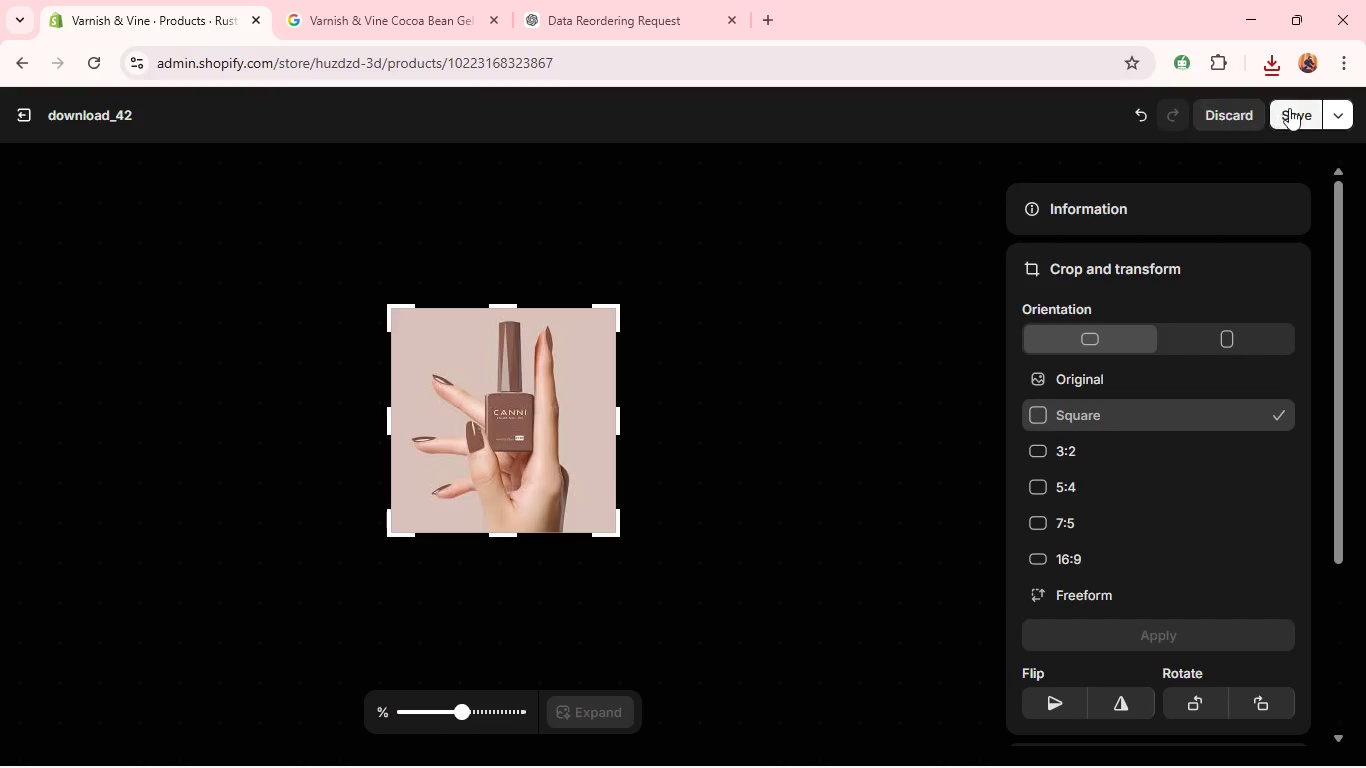 
left_click([1292, 107])
 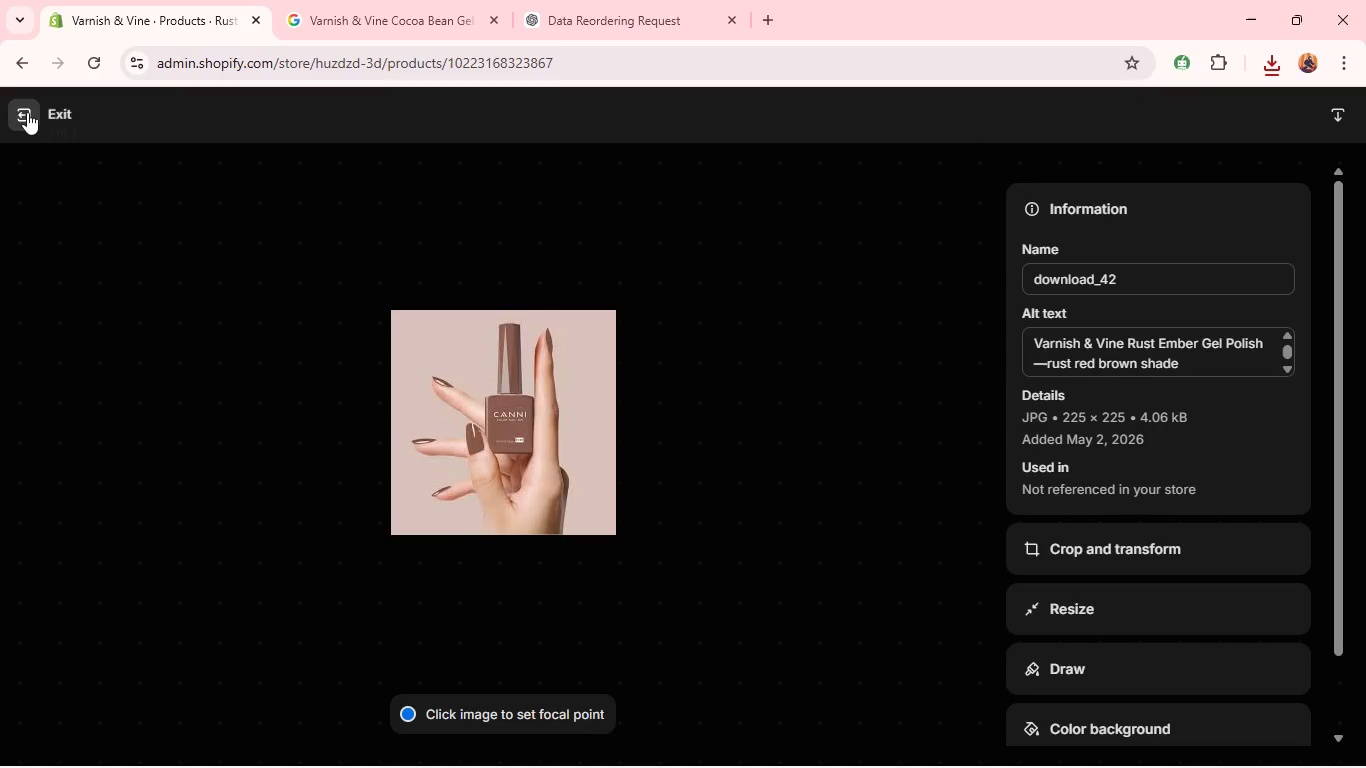 
left_click([35, 102])
 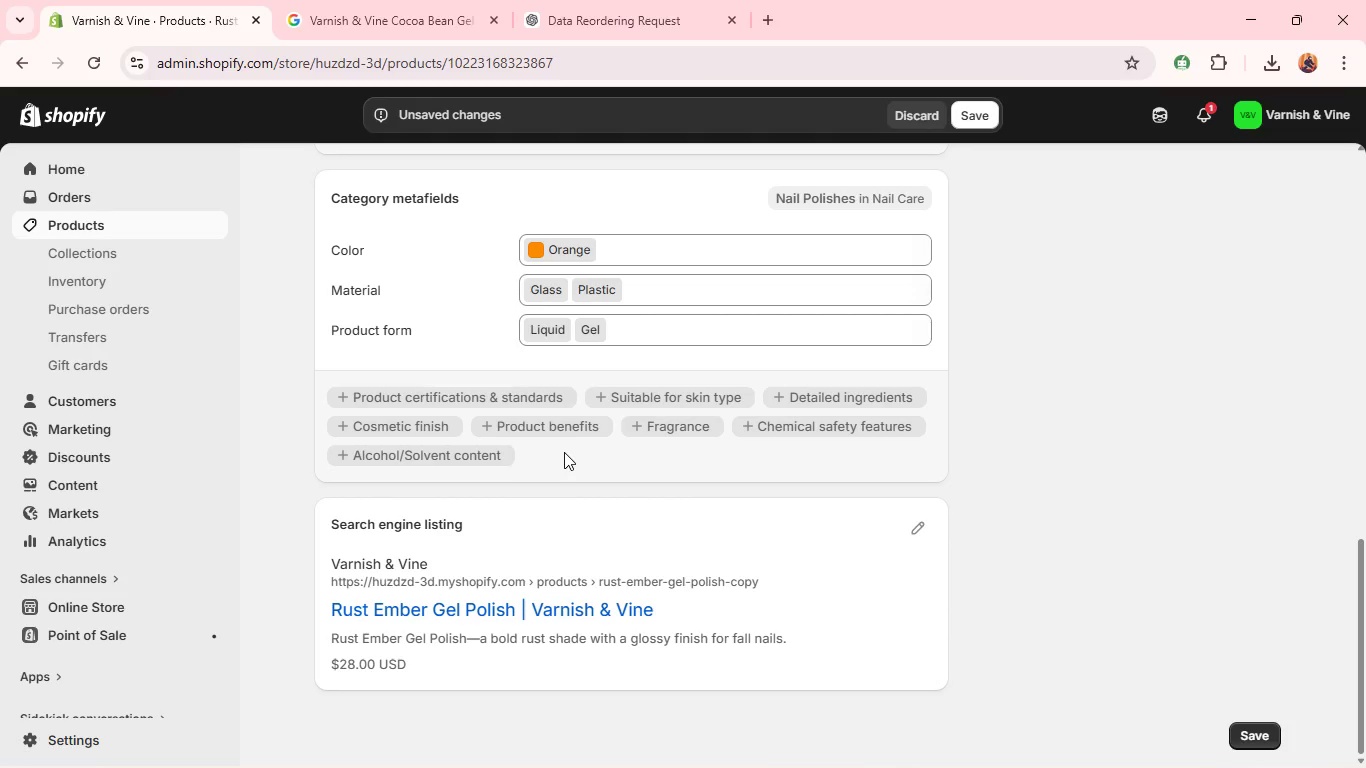 
wait(39.88)
 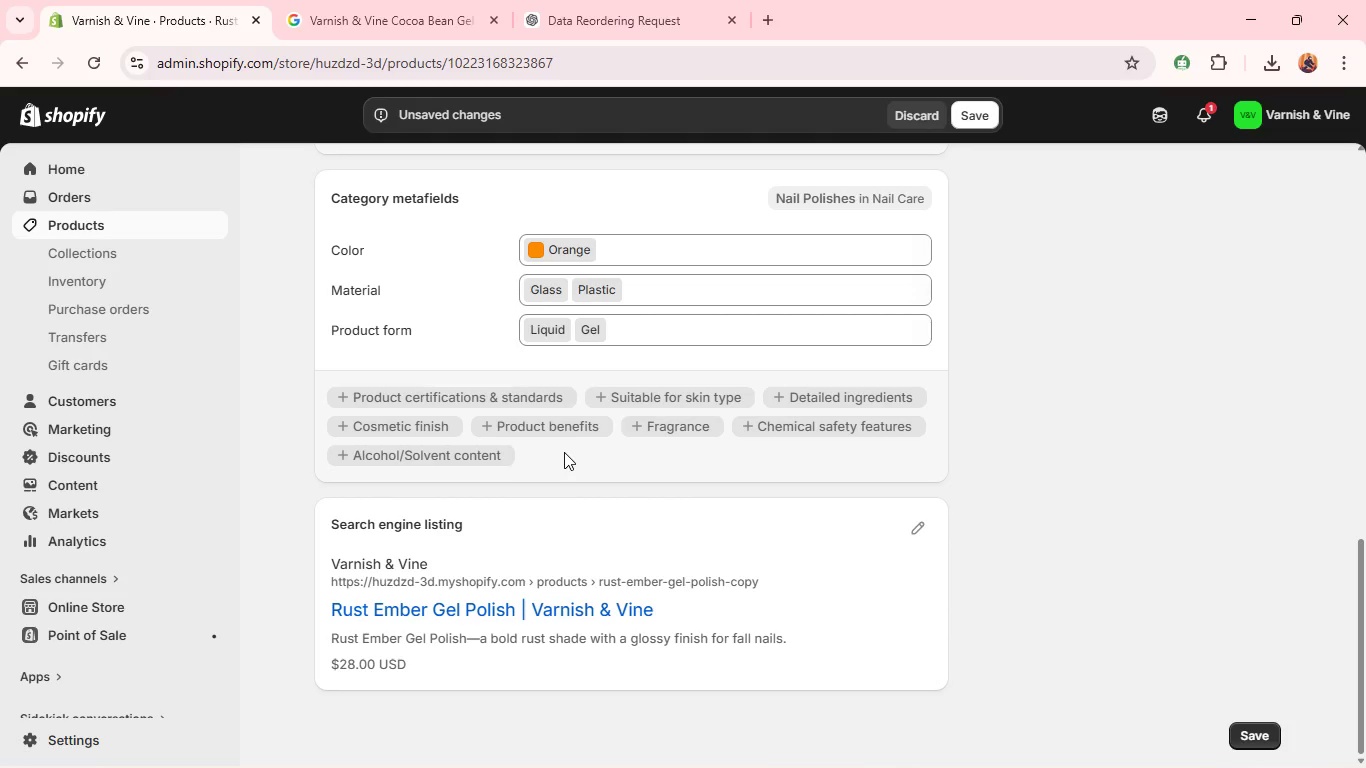 
double_click([357, 258])
 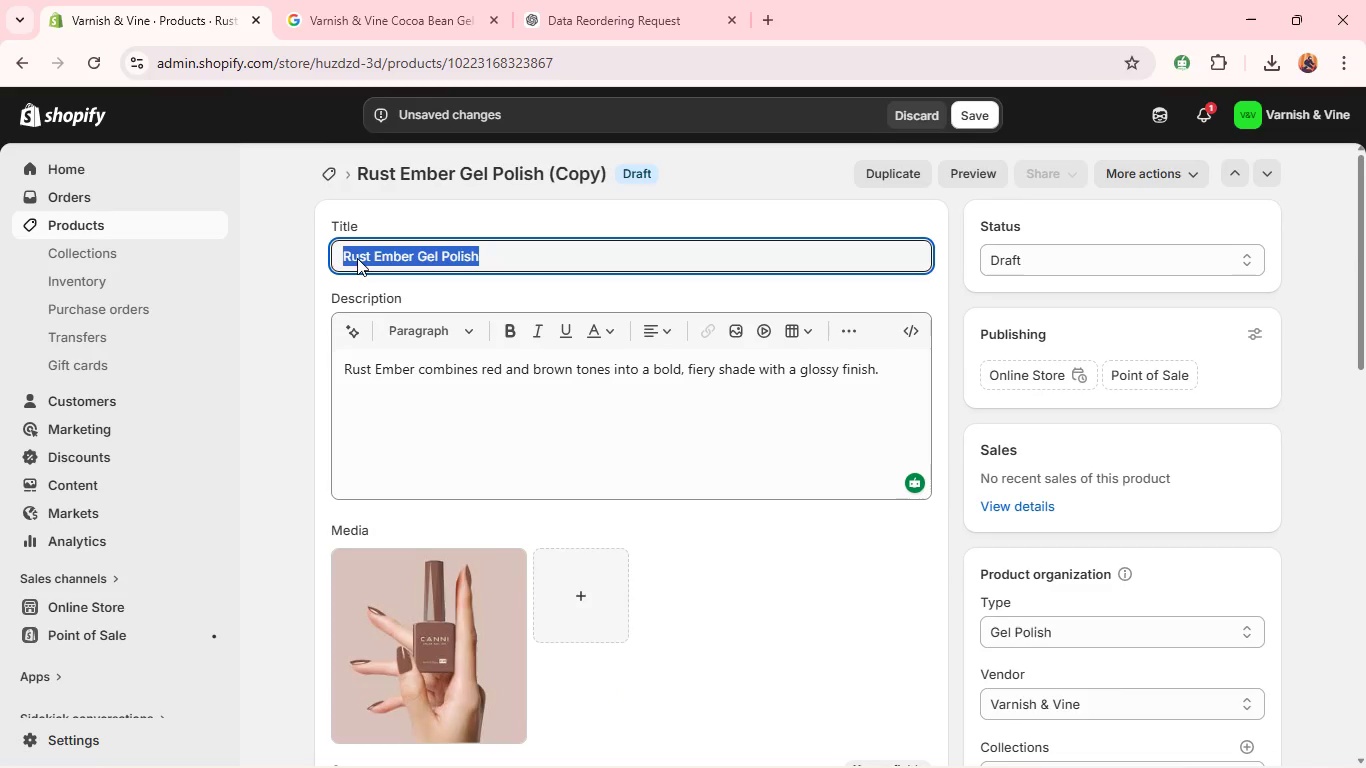 
triple_click([357, 258])
 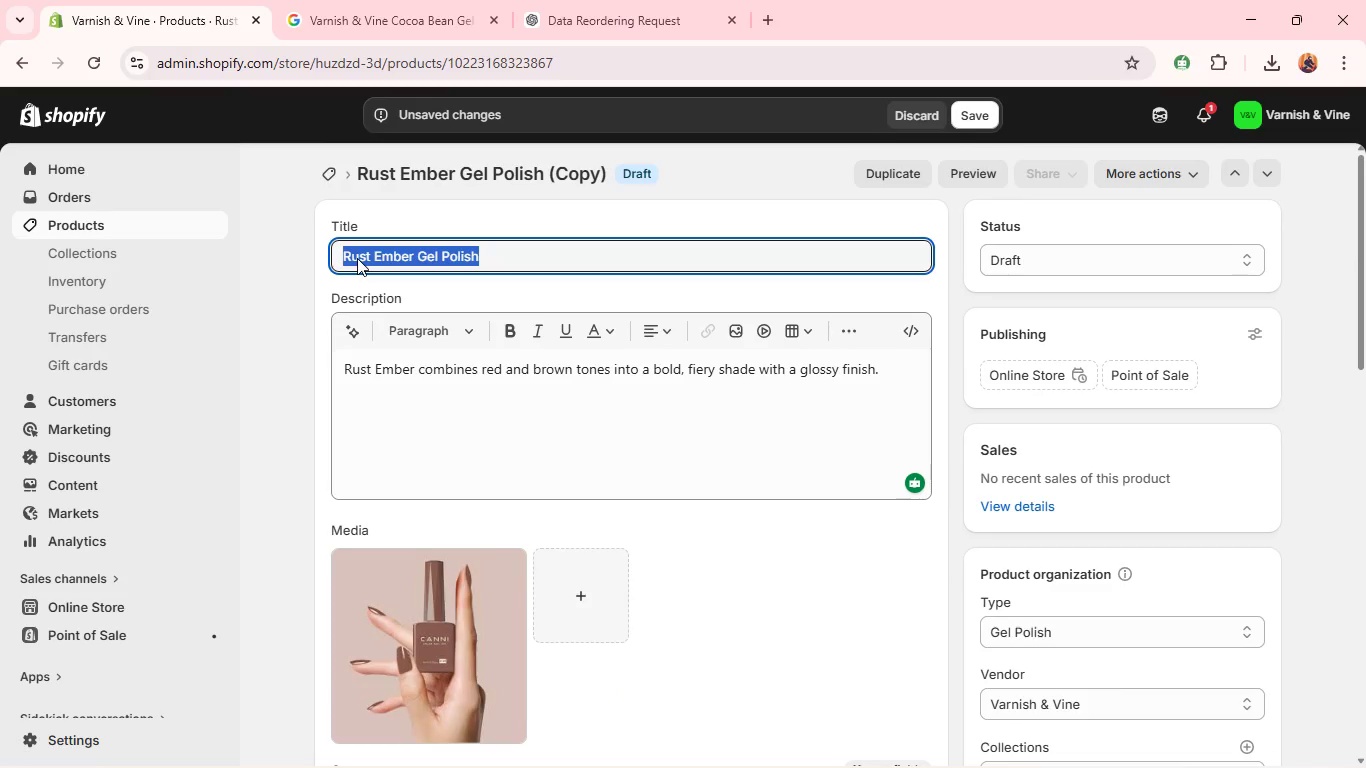 
triple_click([357, 258])
 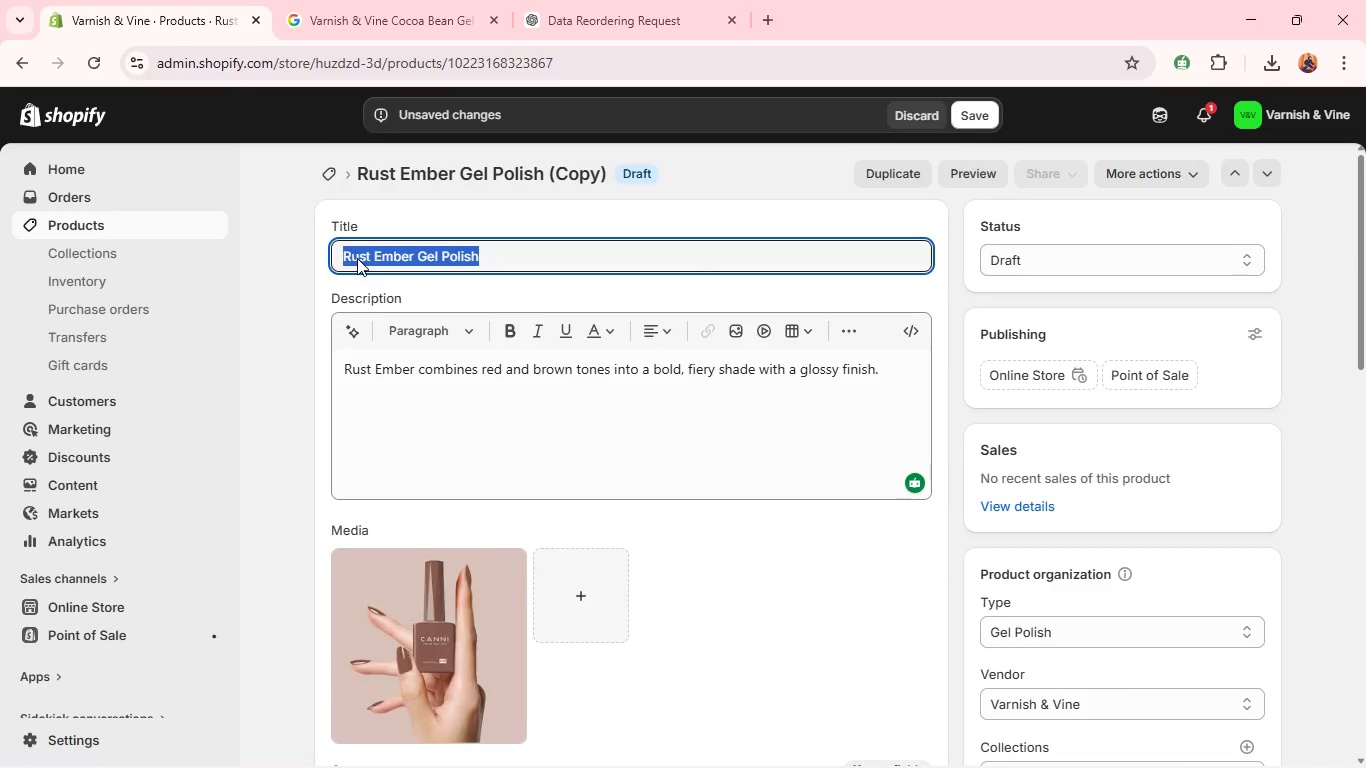 
type(Cocoa Bean GEl Polish )
 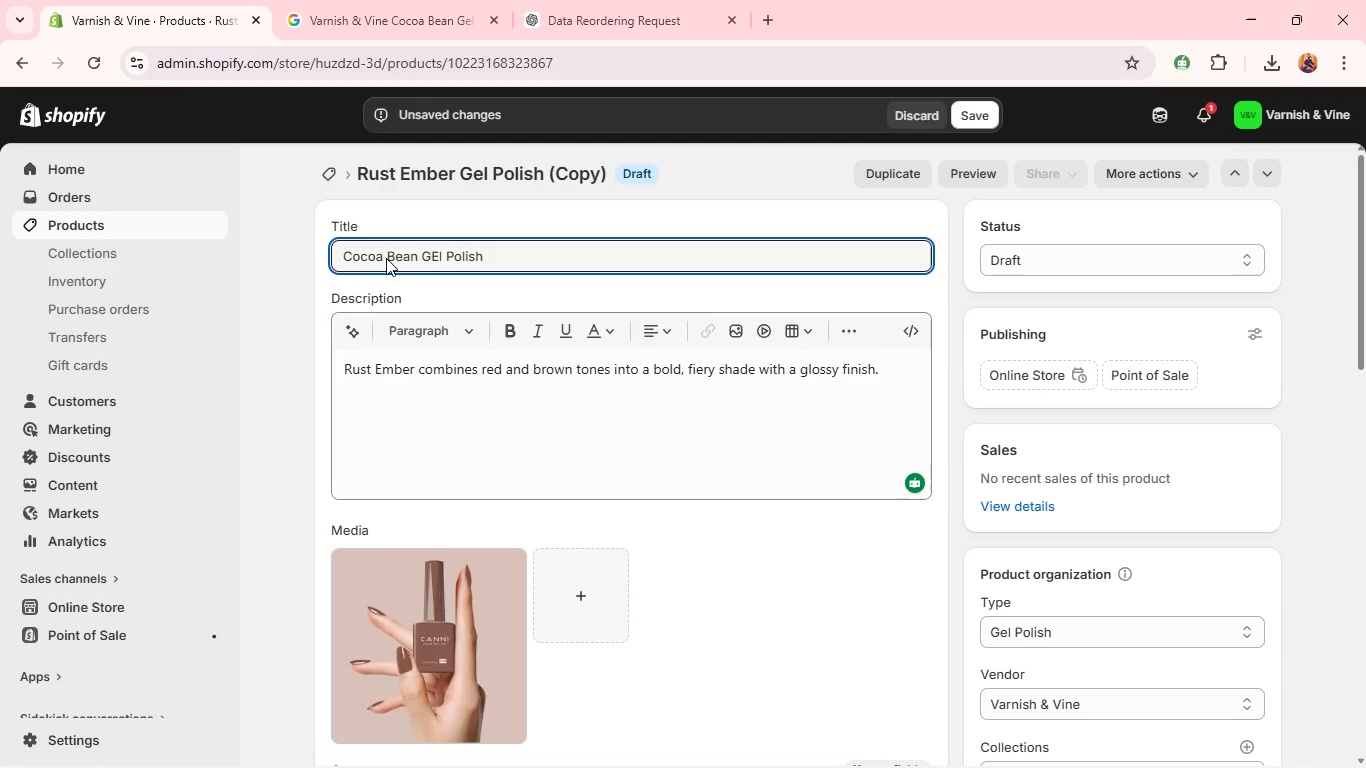 
 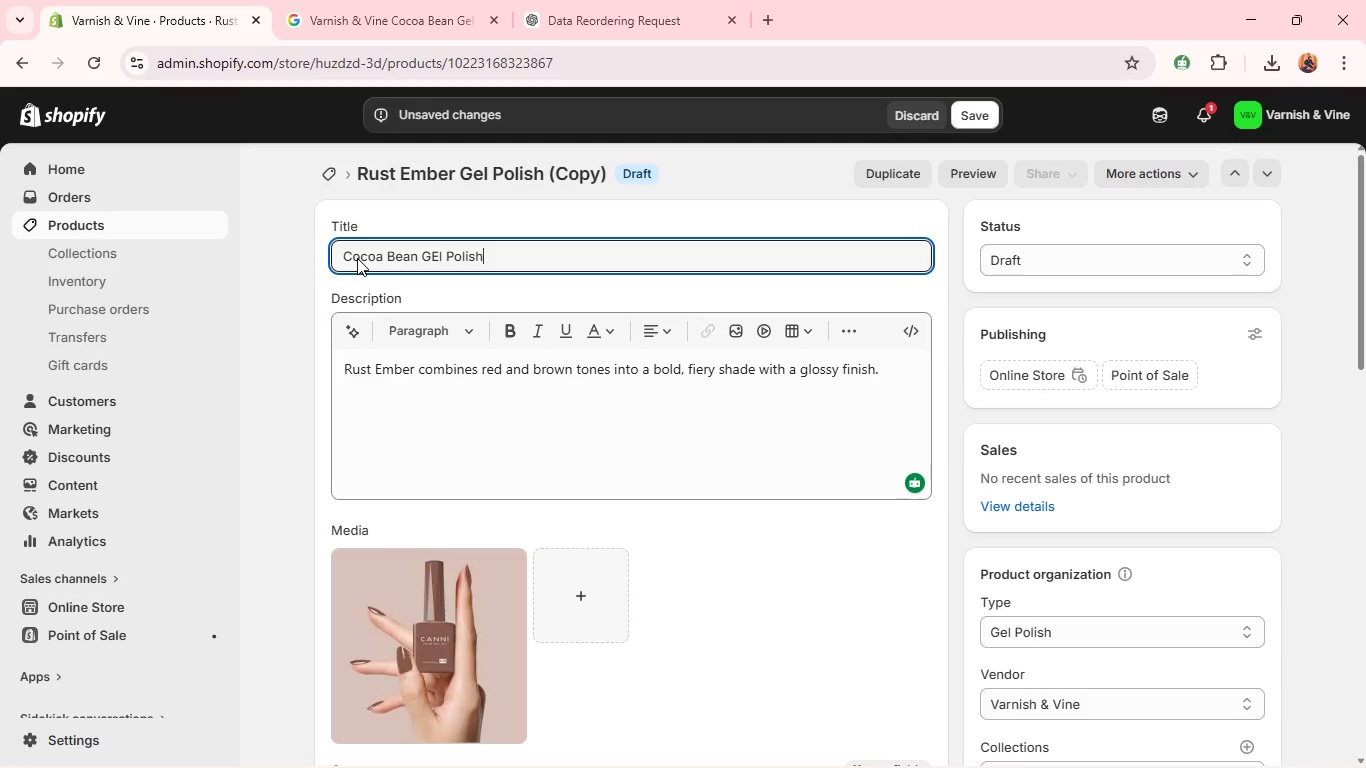 
key(Control+ControlLeft)
 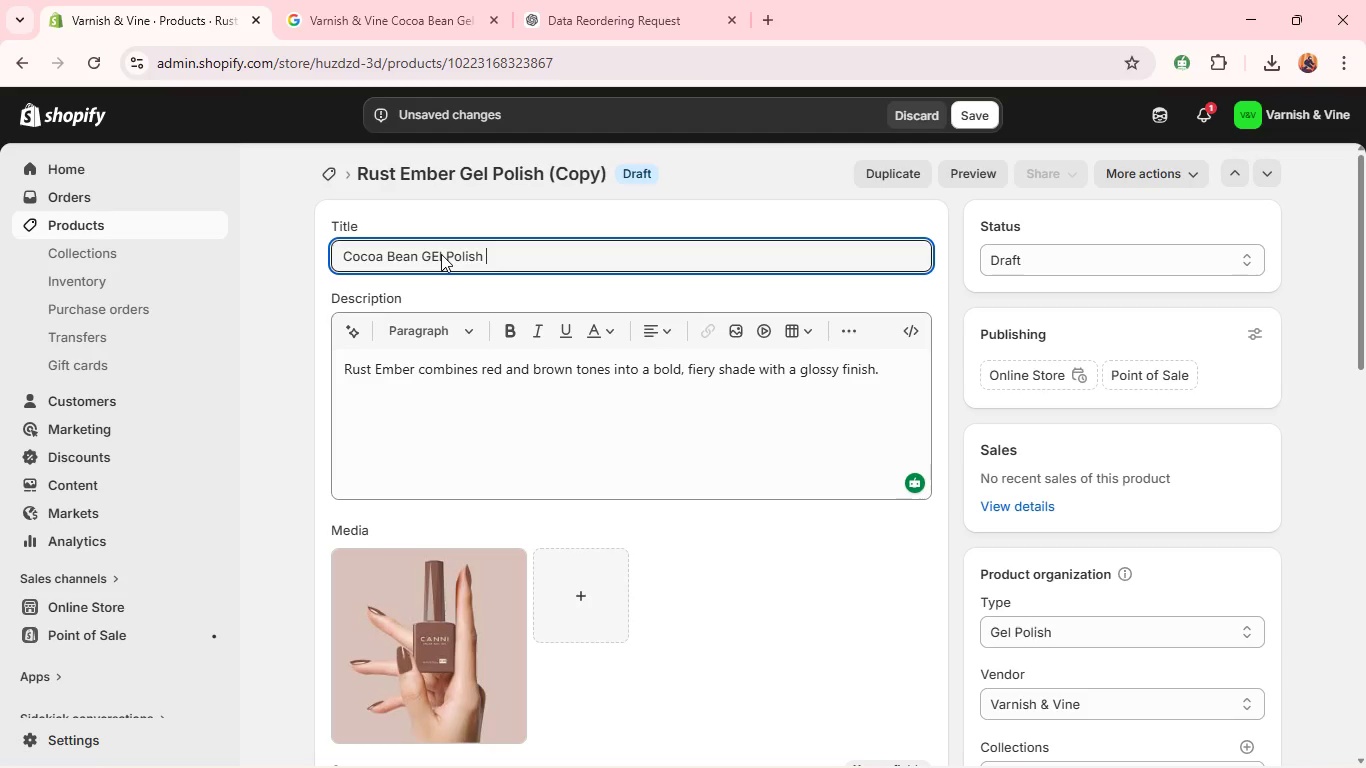 
left_click([441, 254])
 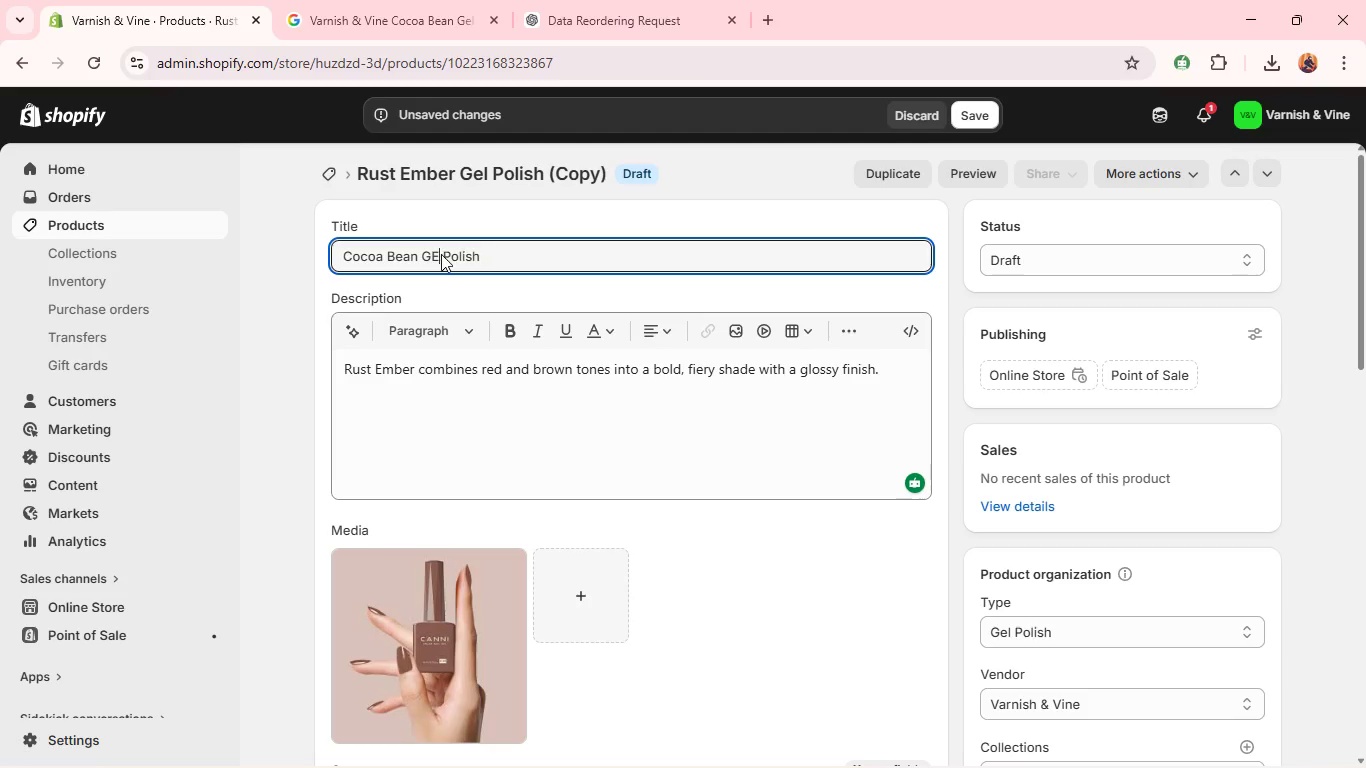 
key(Backspace)
key(Backspace)
type(el)
 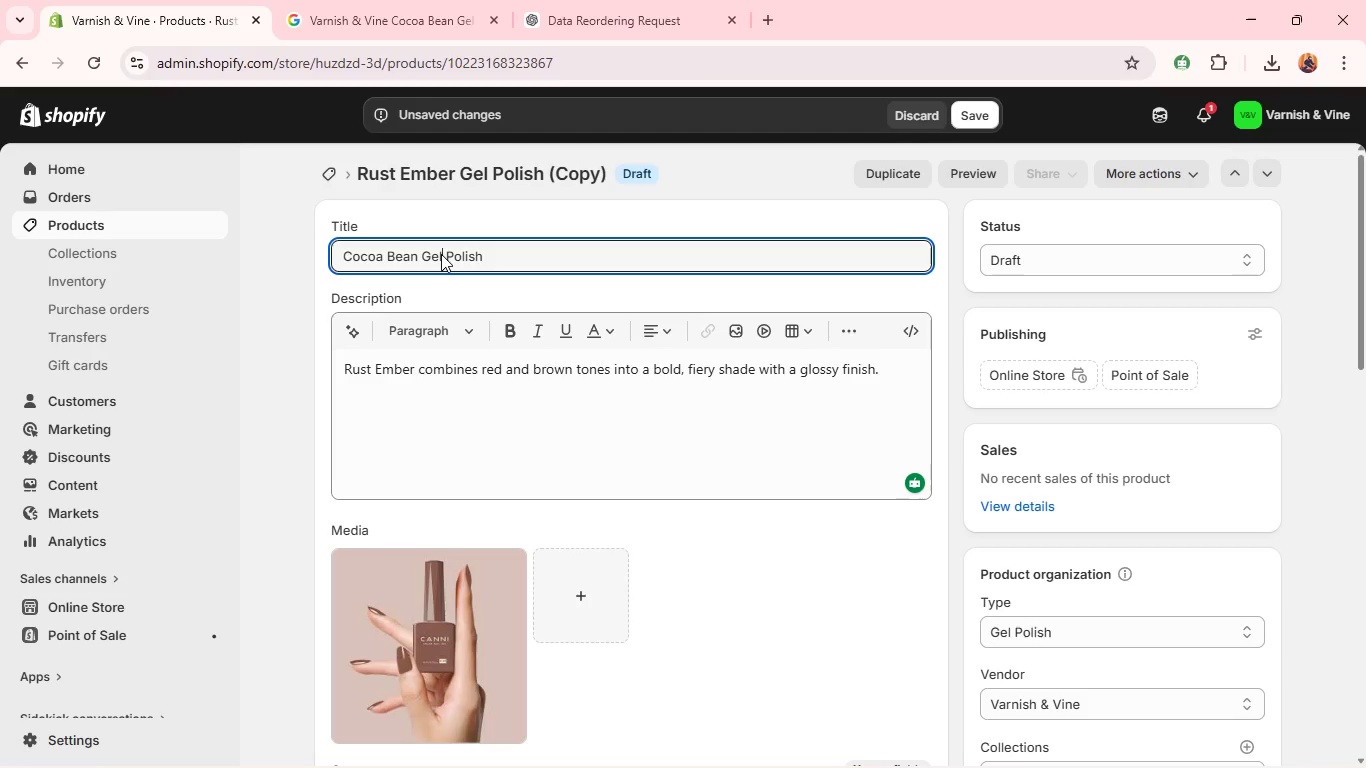 
key(Control+A)
 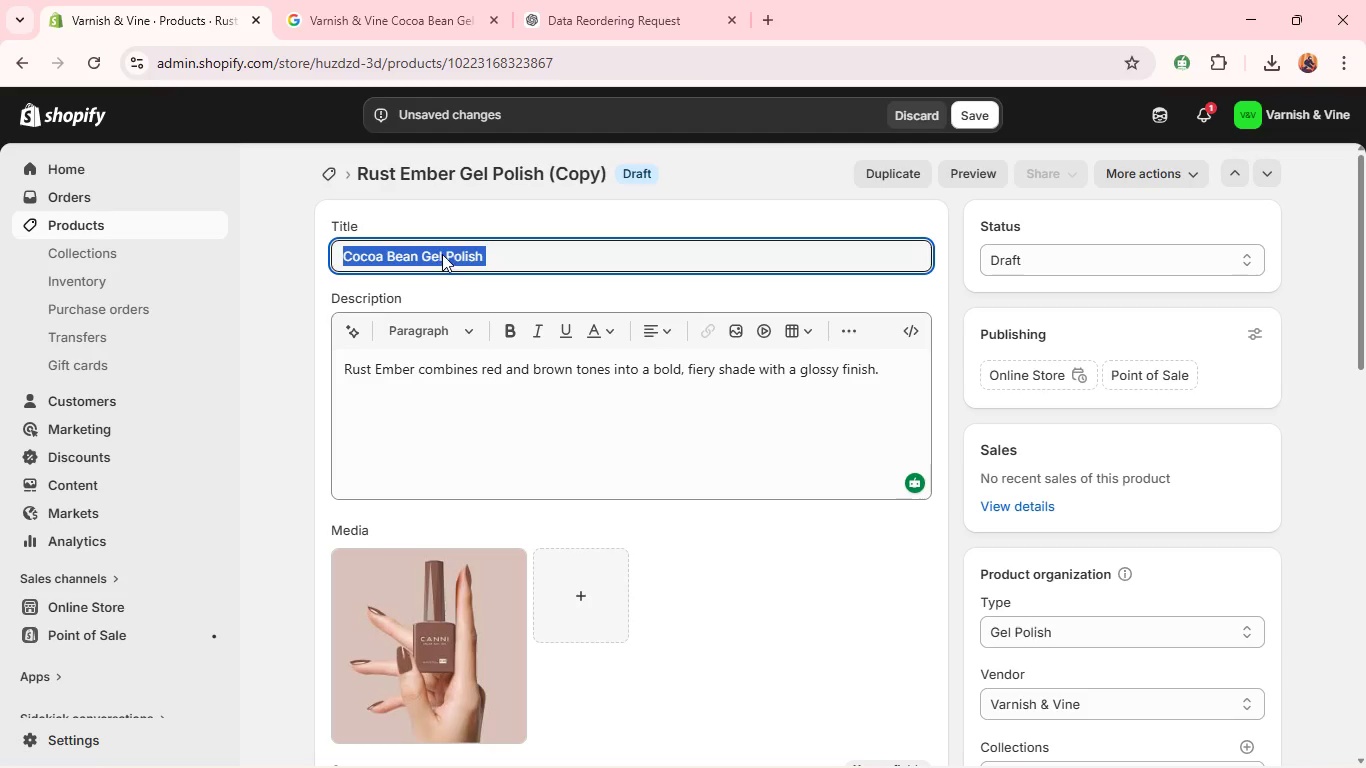 
key(Control+C)
 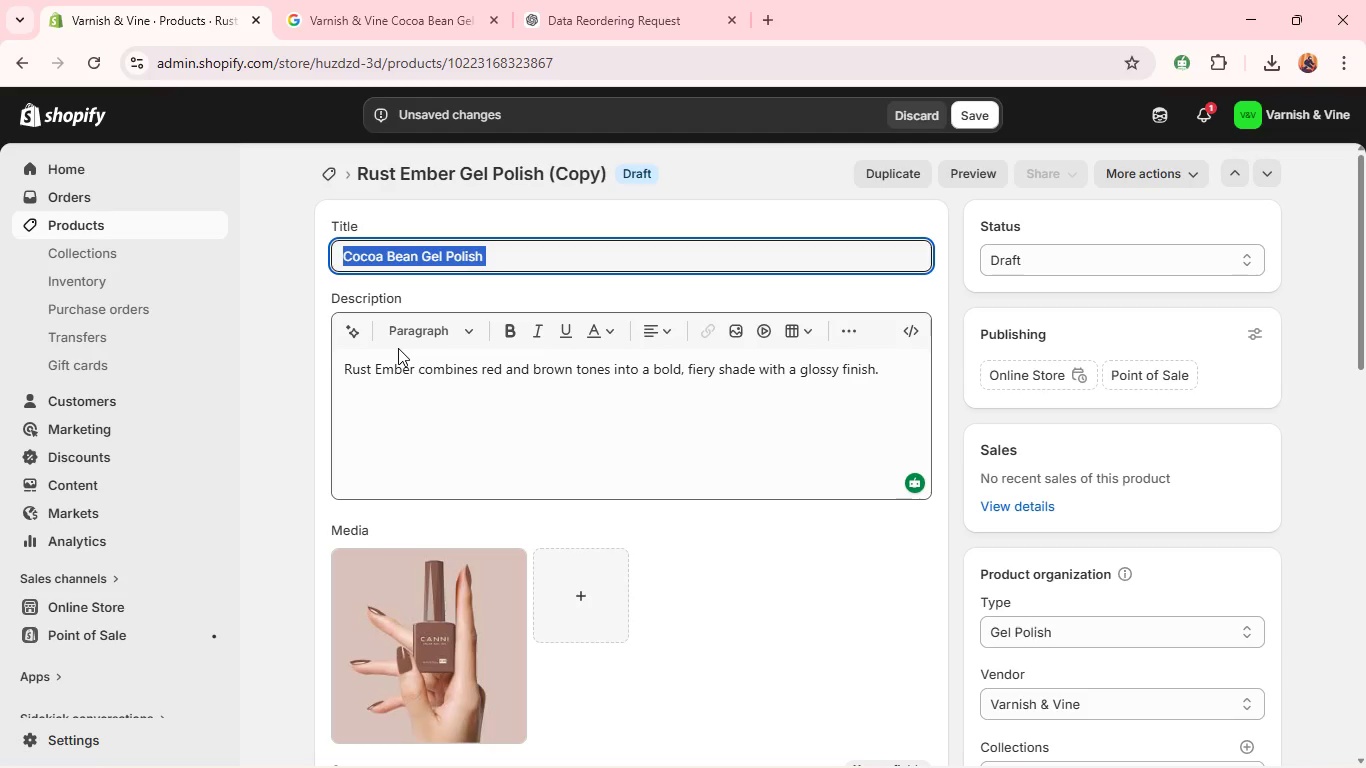 
left_click([398, 348])
 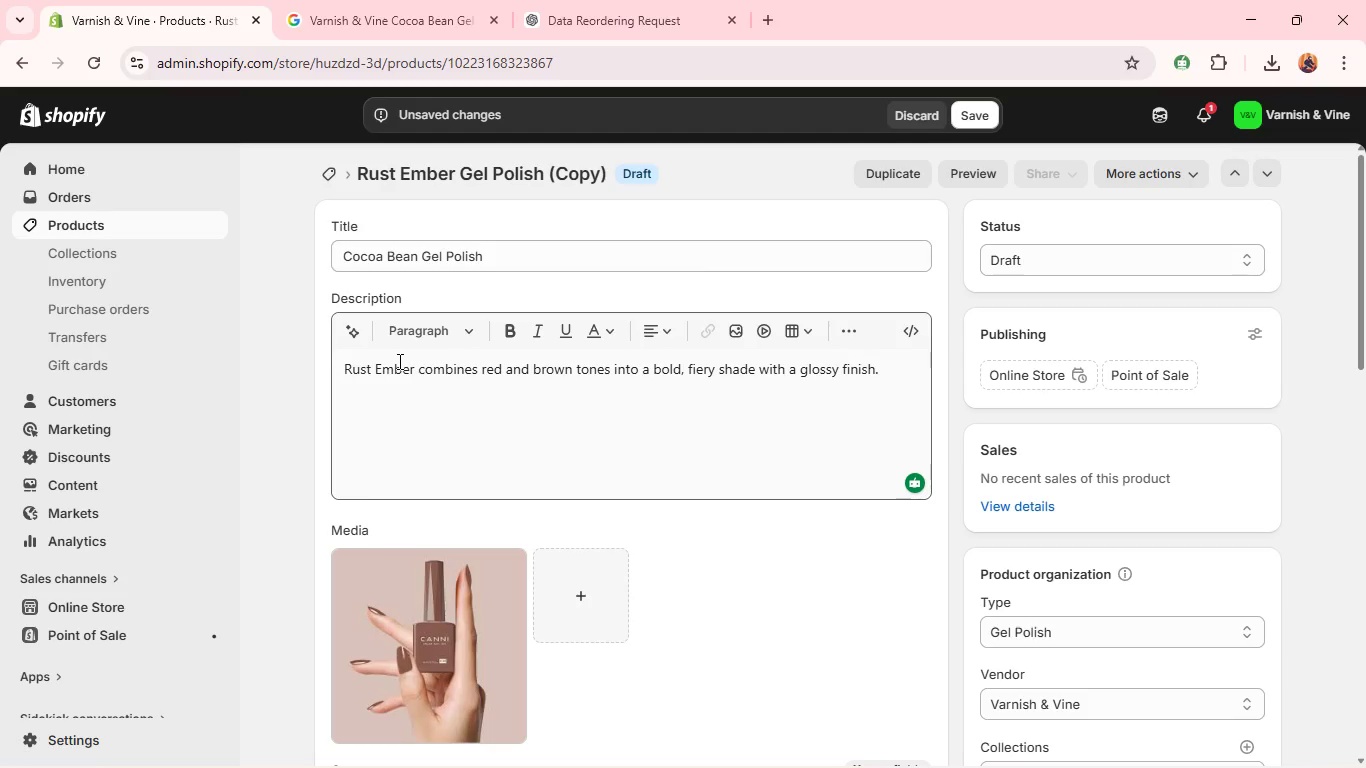 
left_click([398, 361])
 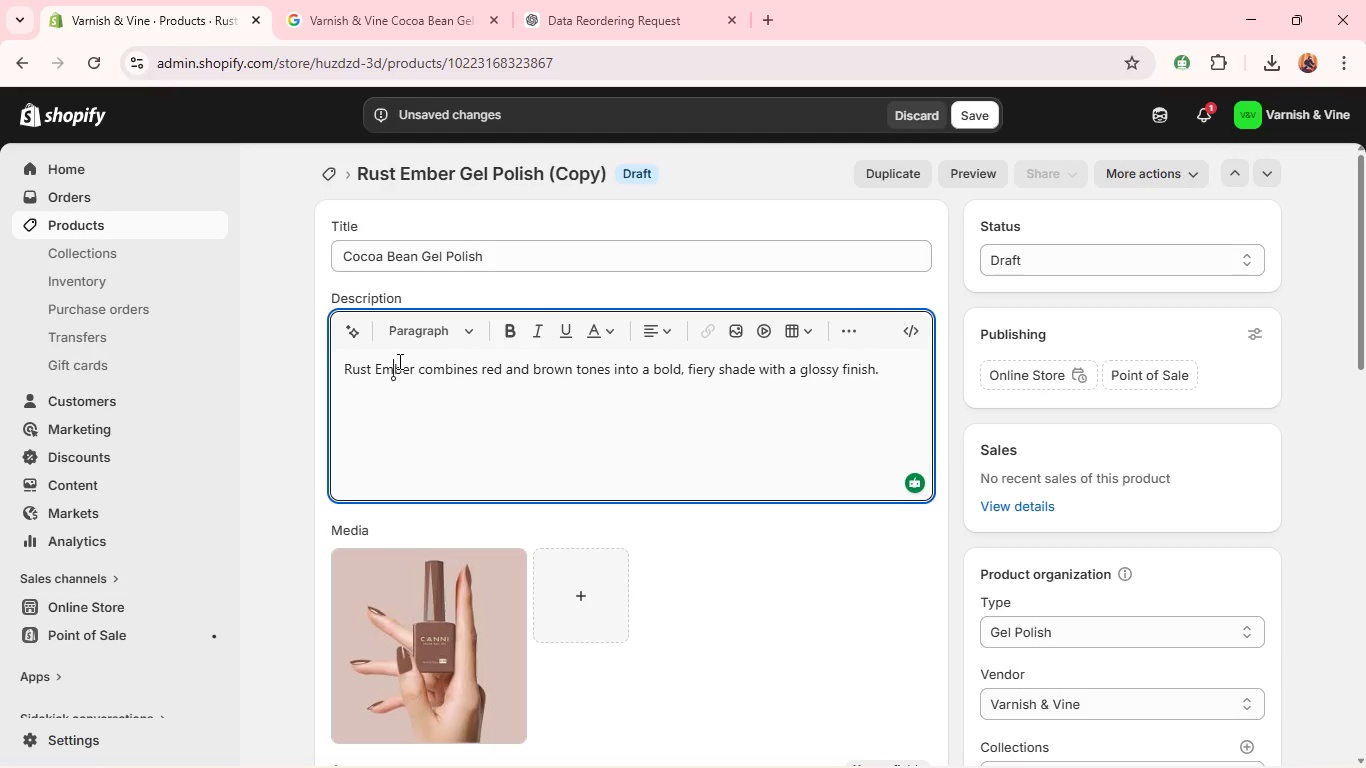 
key(Control+A)
 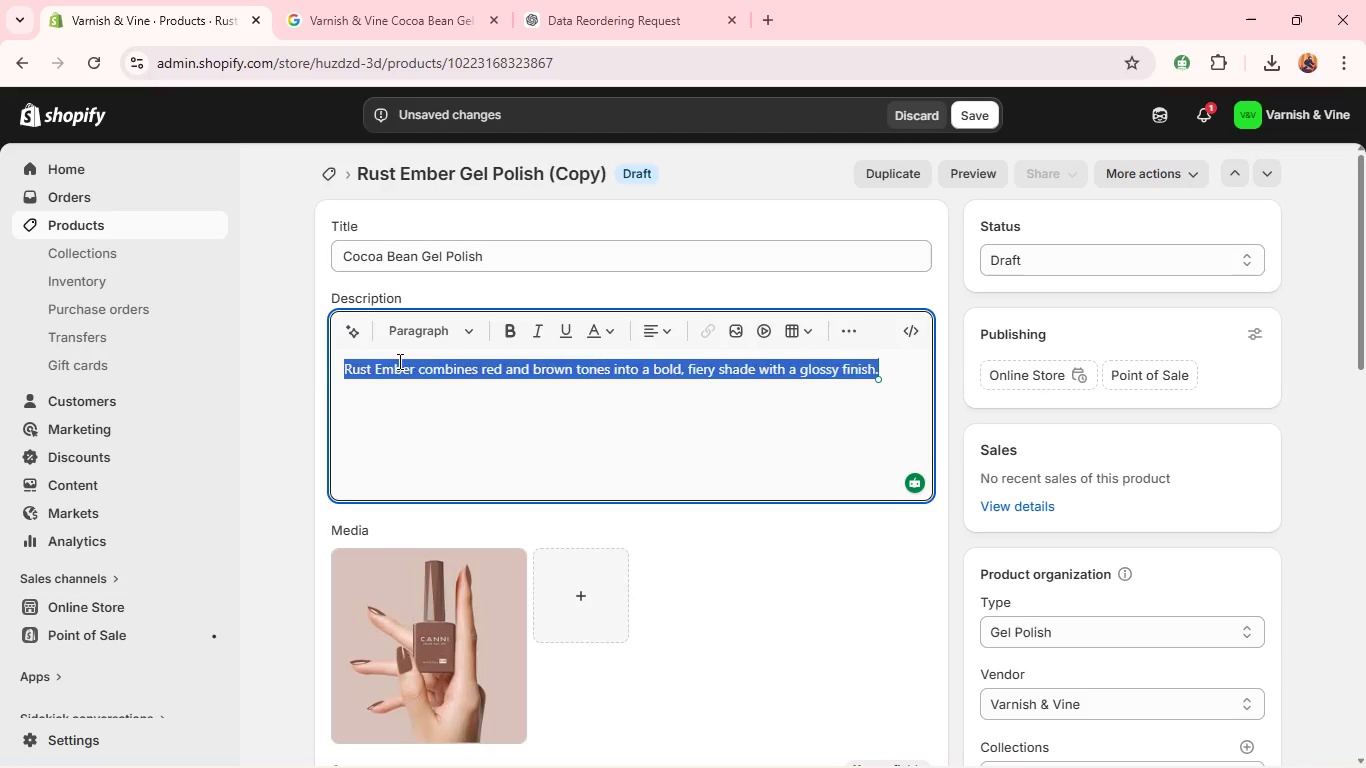 
key(Control+V)
 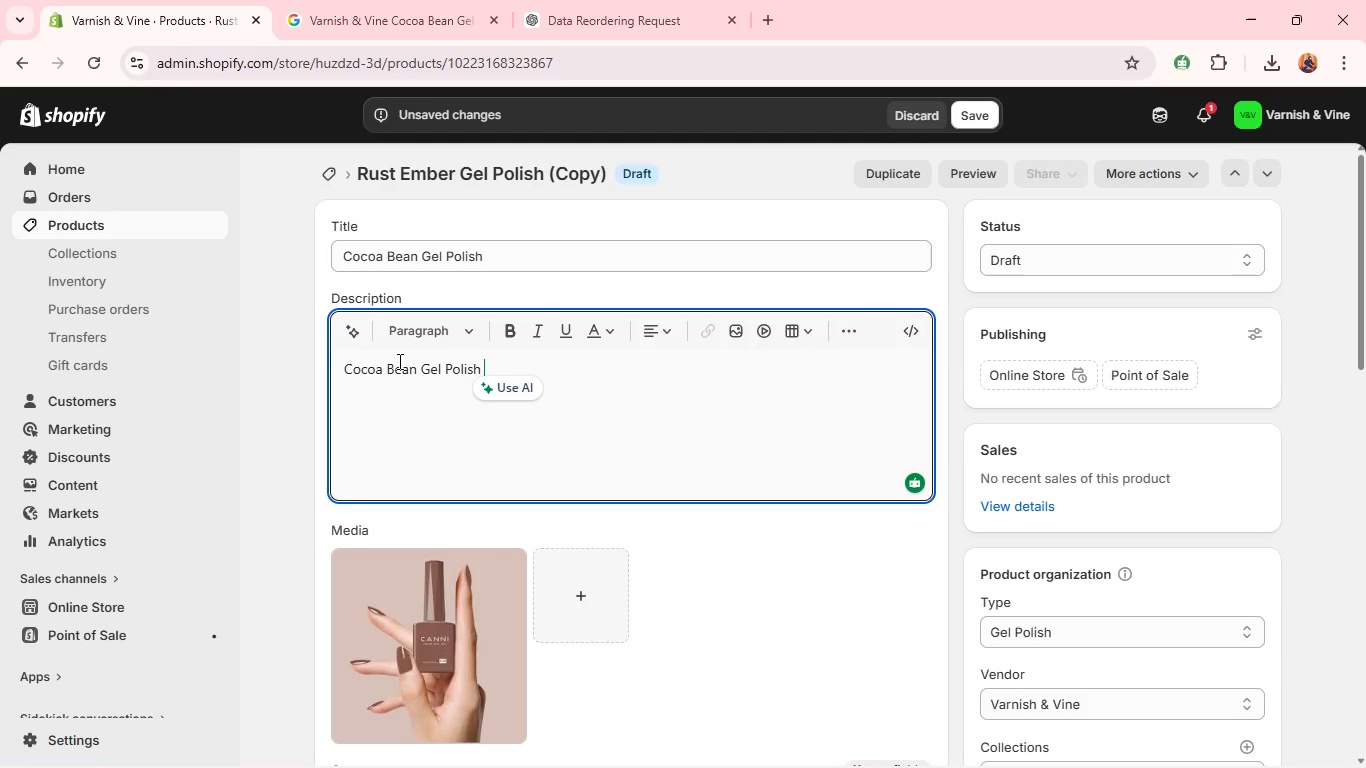 
wait(5.16)
 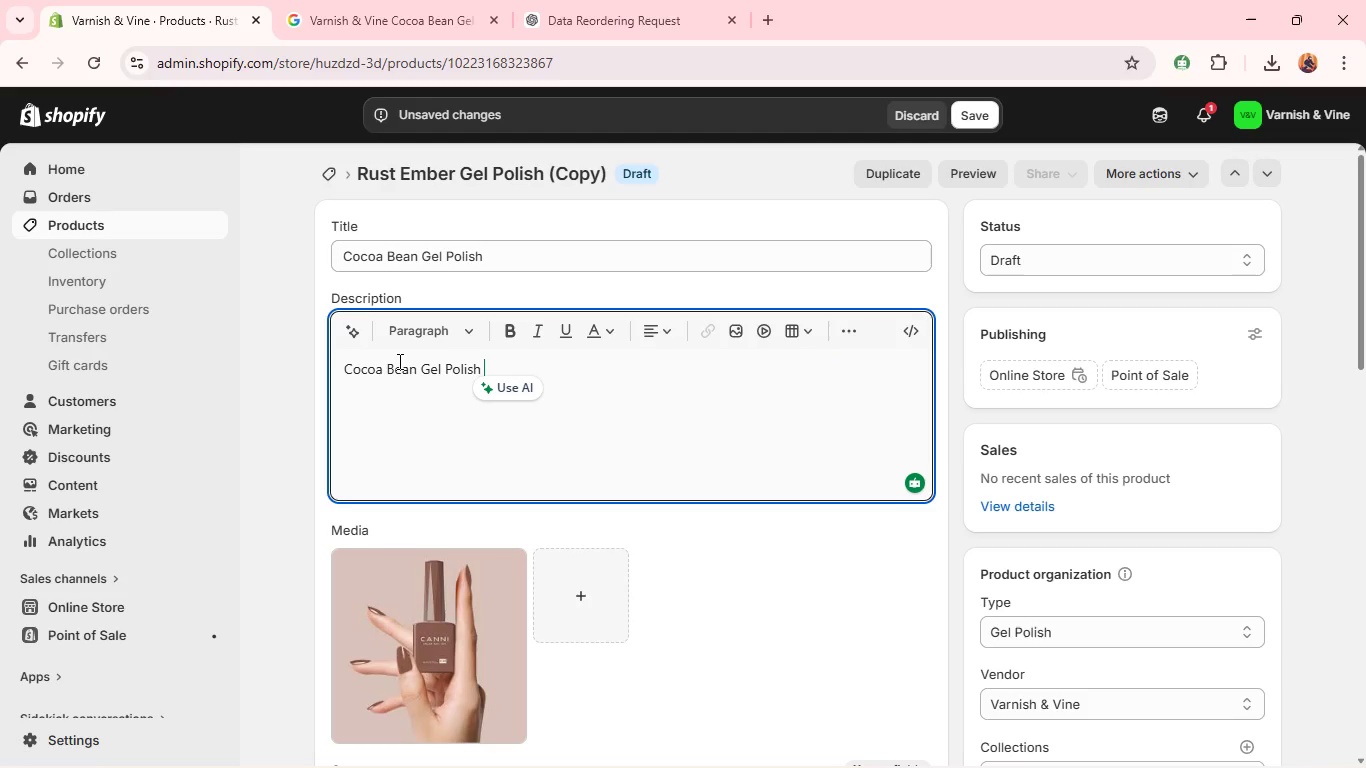 
hold_key(key=ShiftLeft, duration=1.34)
 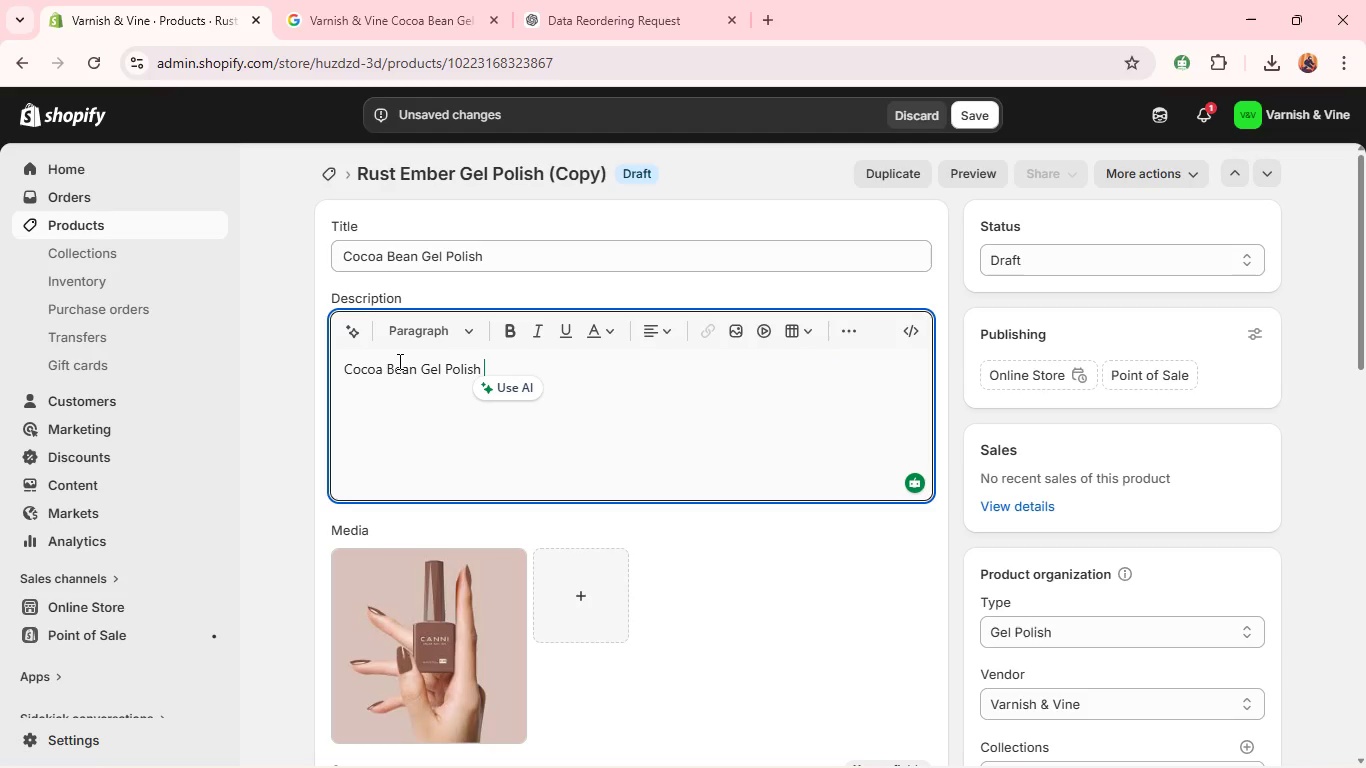 
key(Control+A)
 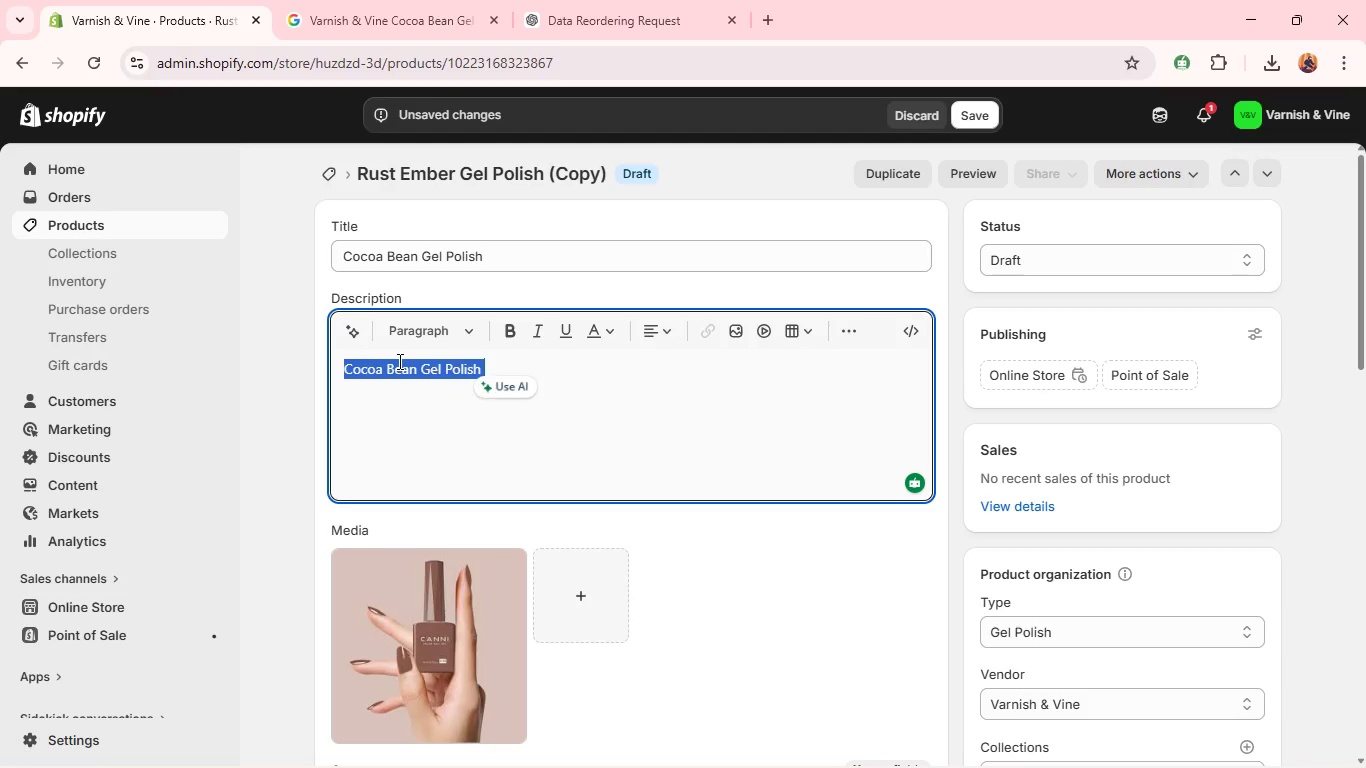 
type(A deep choc)
 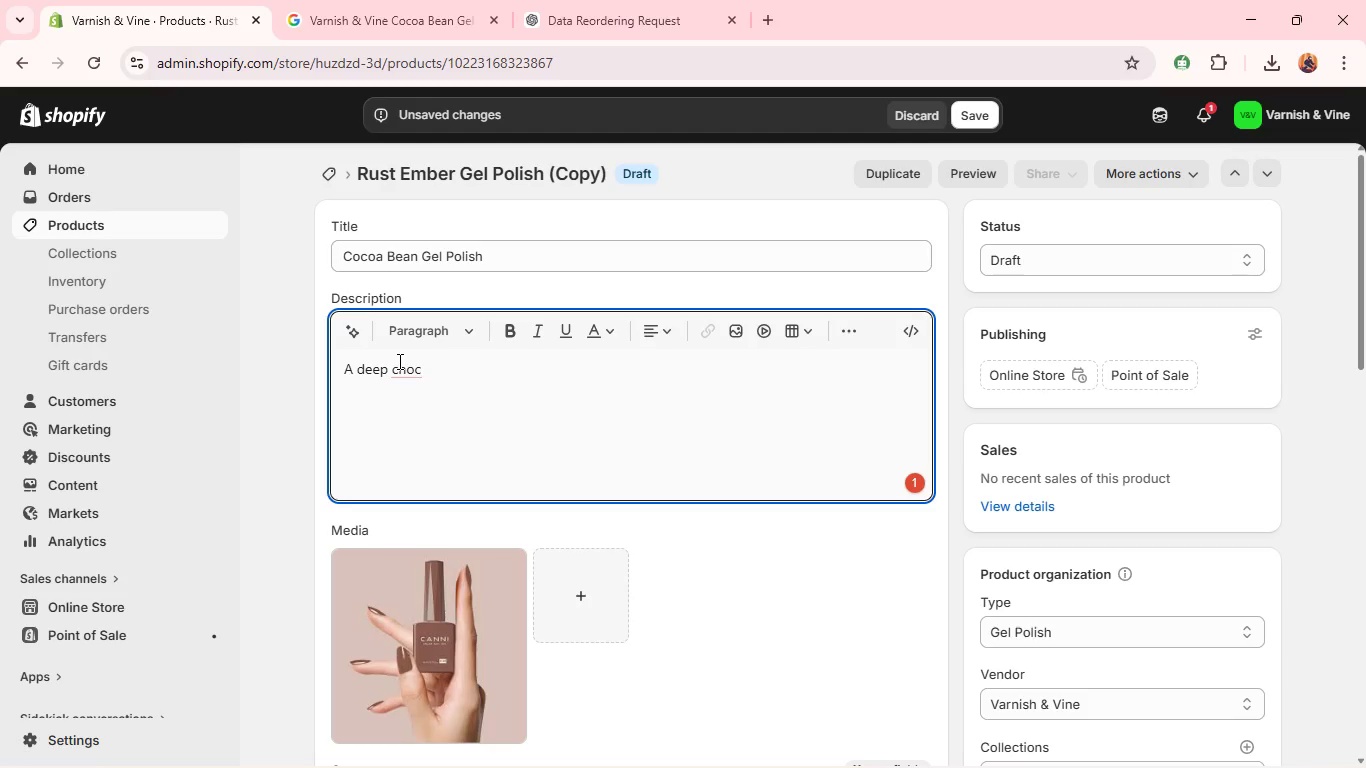 
type(olate brown shade with rich pigmentation and a smooth creme finish. )
 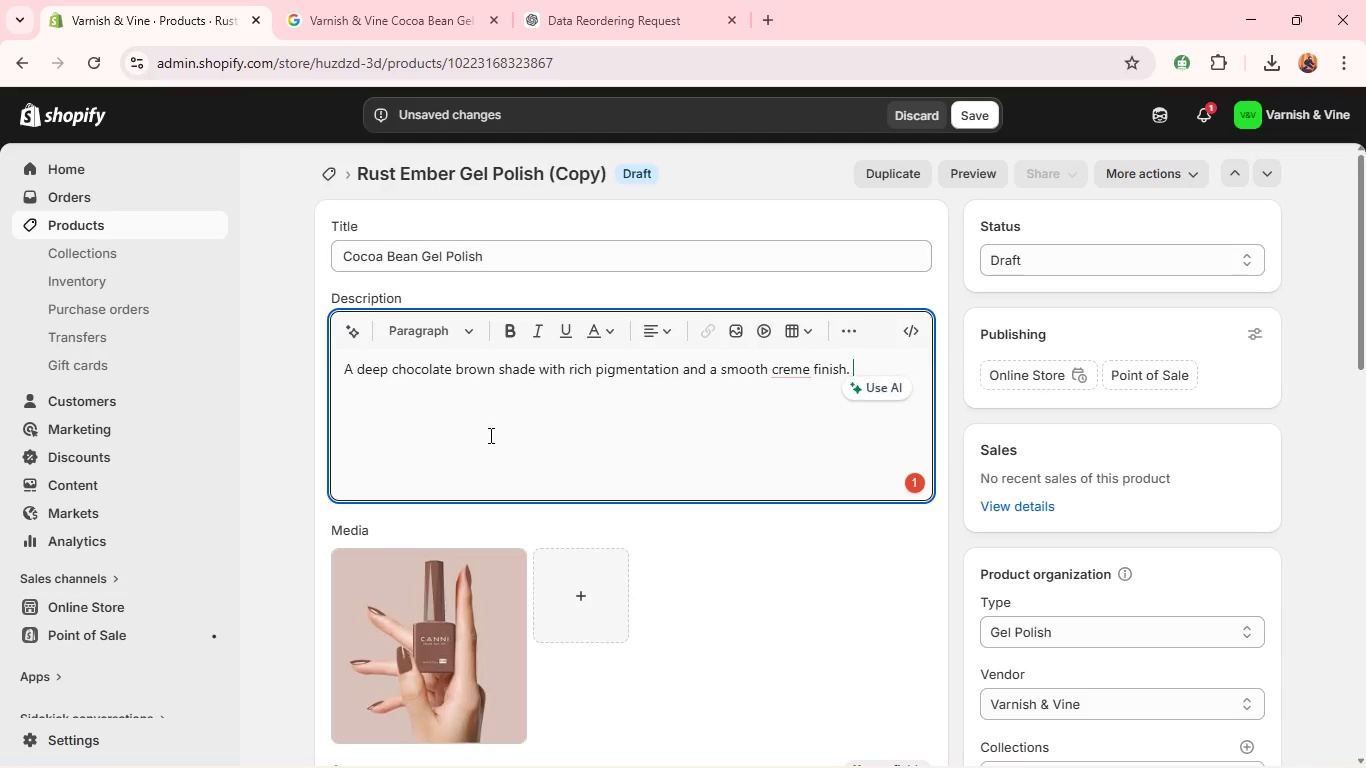 
mouse_move([788, 364])
 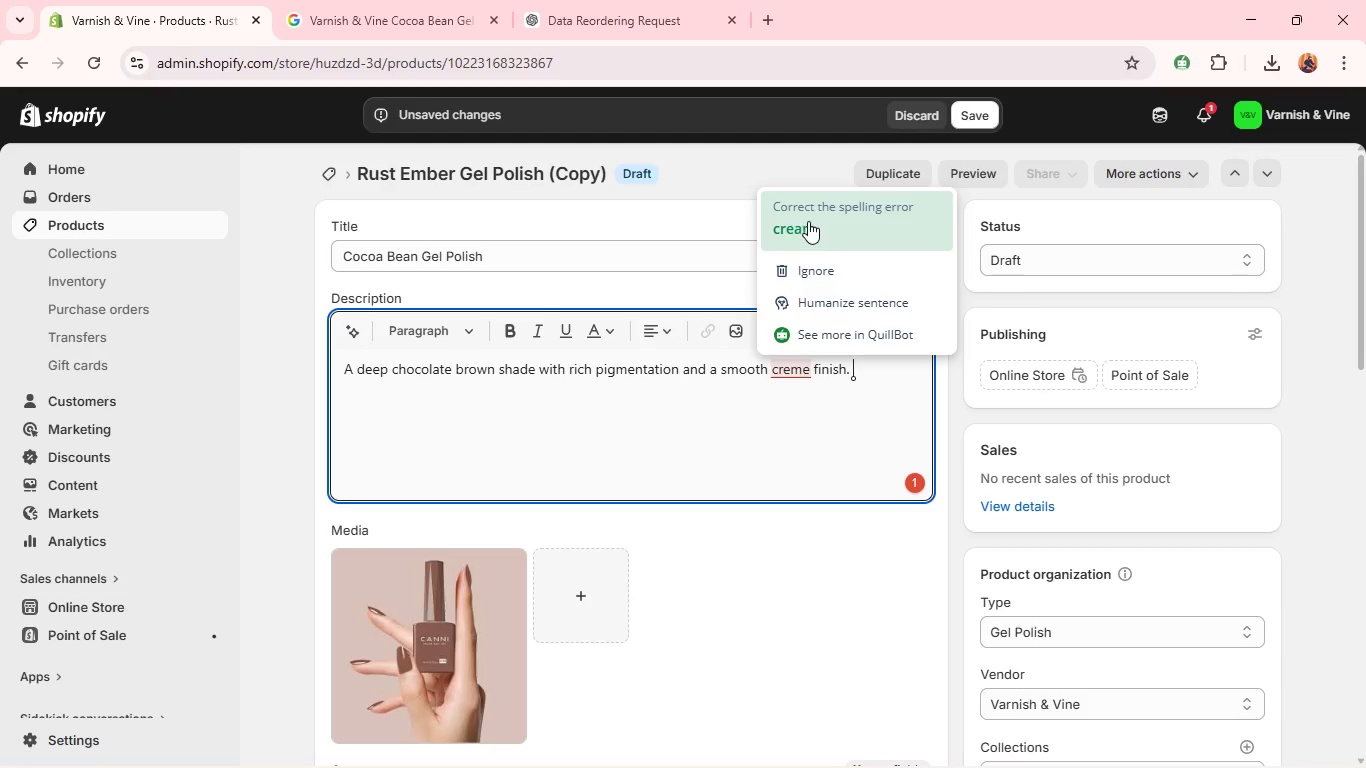 
wait(5.03)
 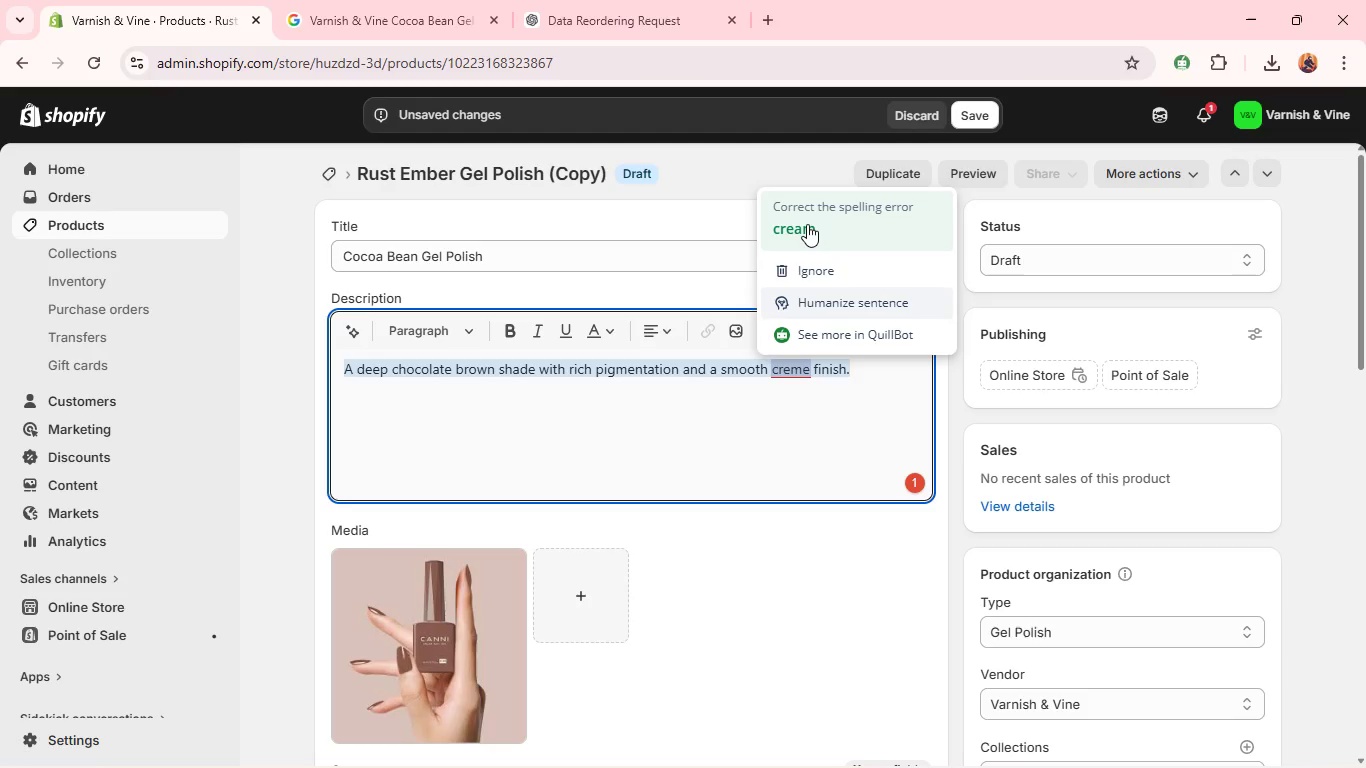 
left_click([581, 7])
 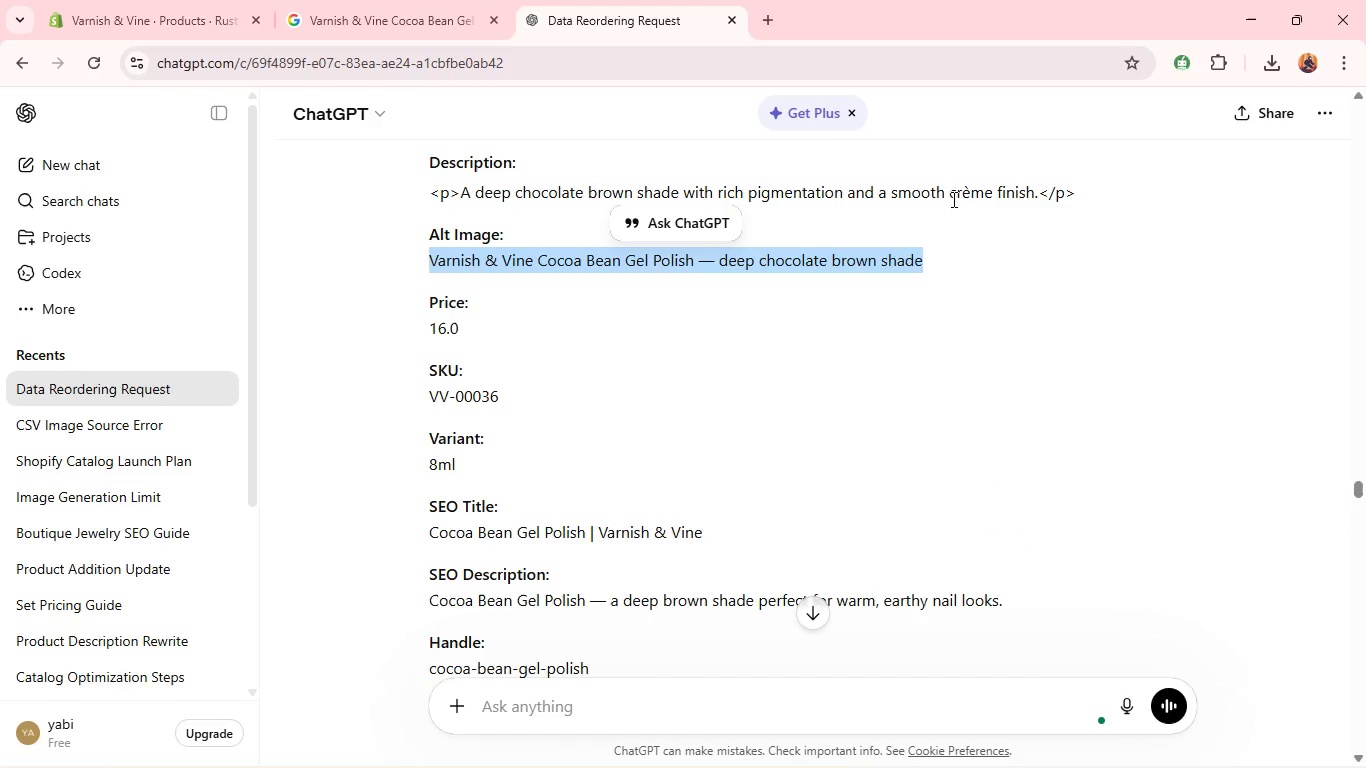 
double_click([957, 188])
 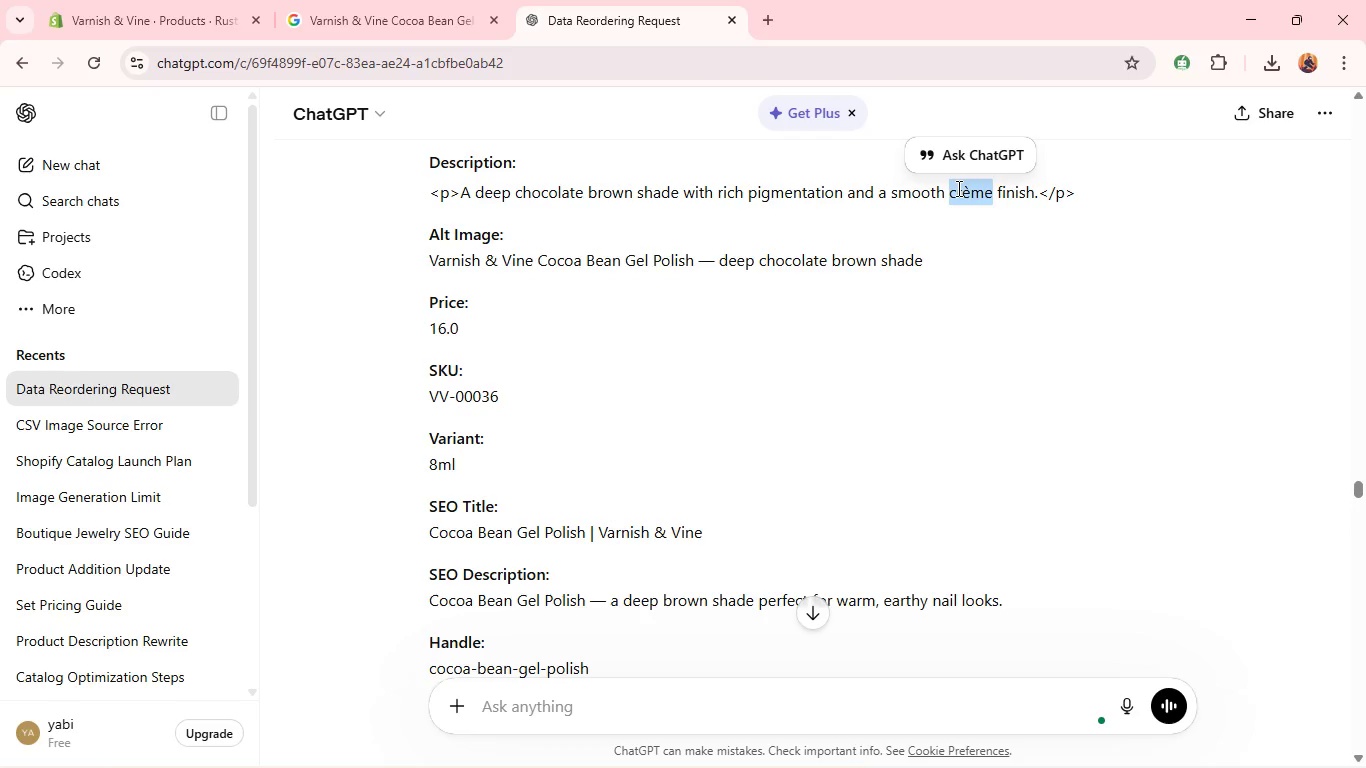 
key(Control+C)
 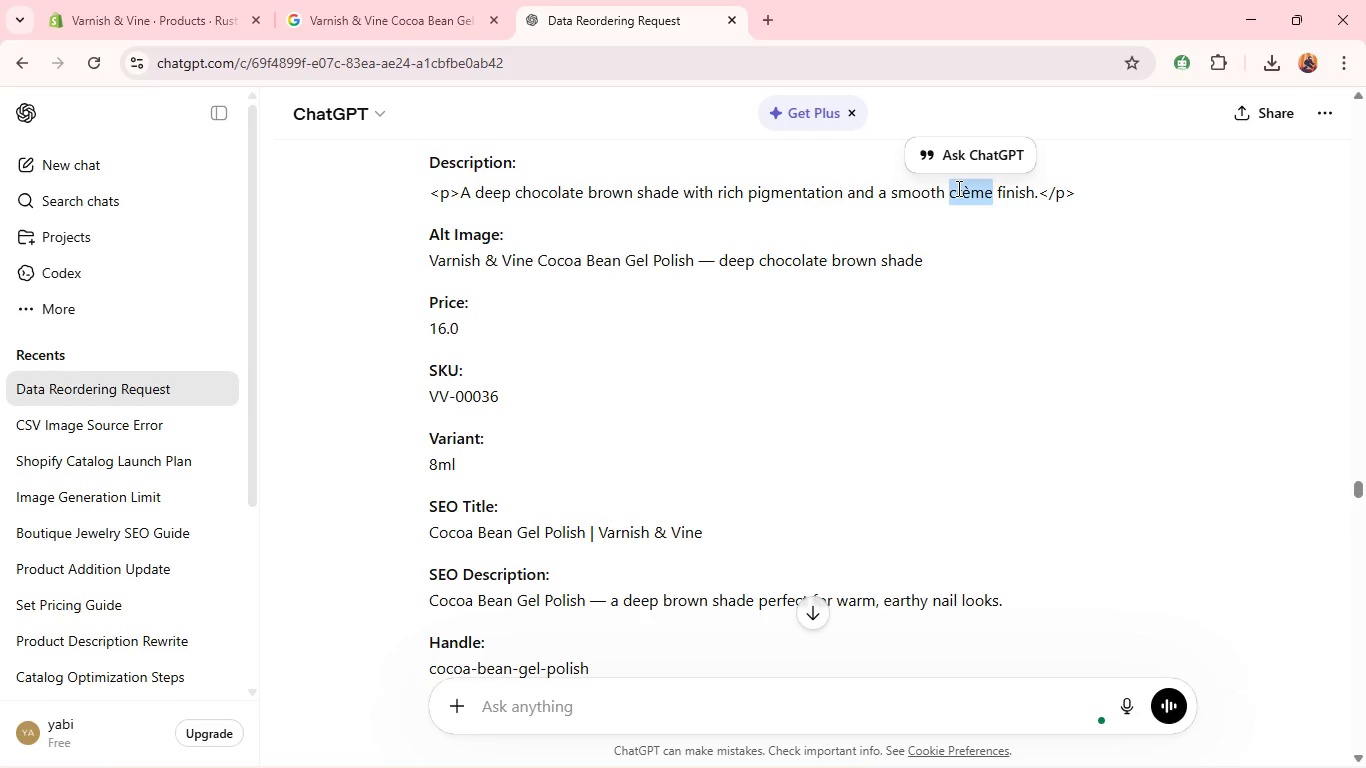 
key(Control+C)
 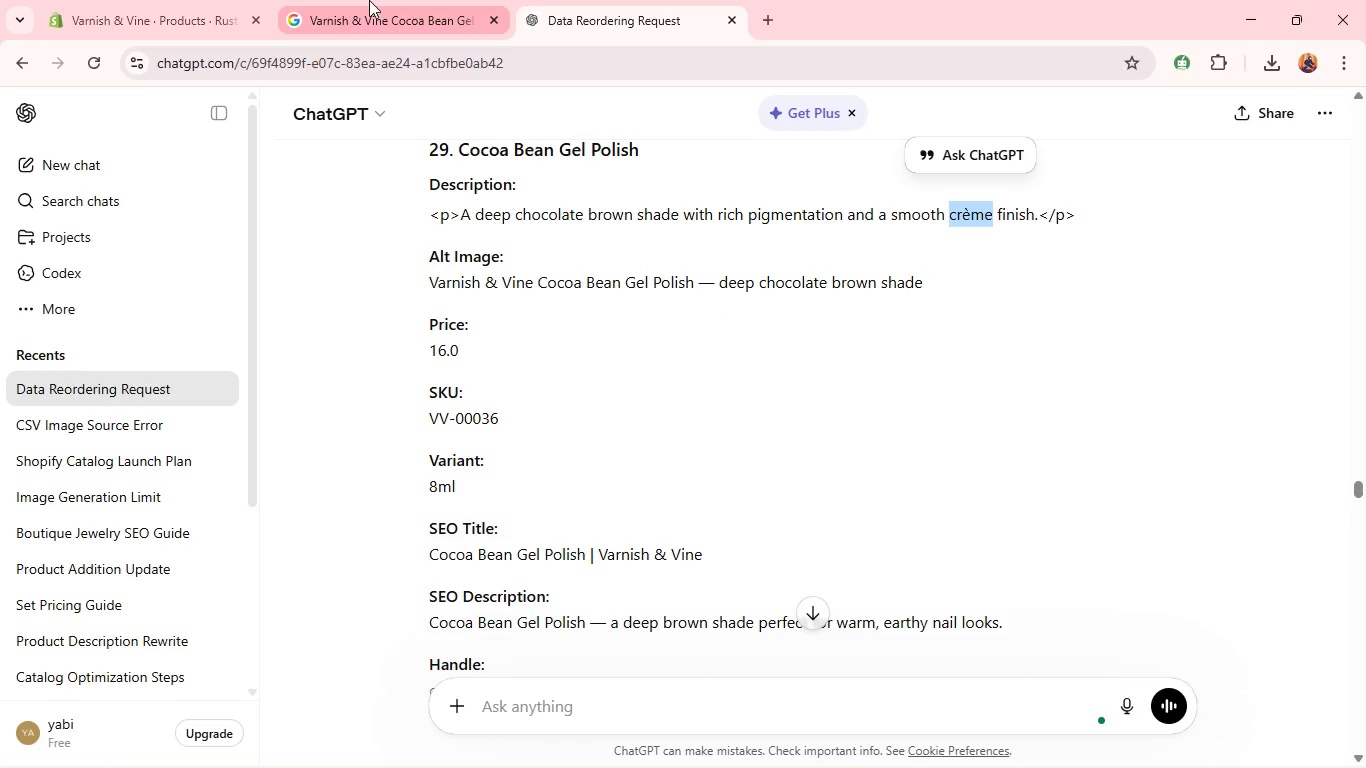 
left_click([128, 0])
 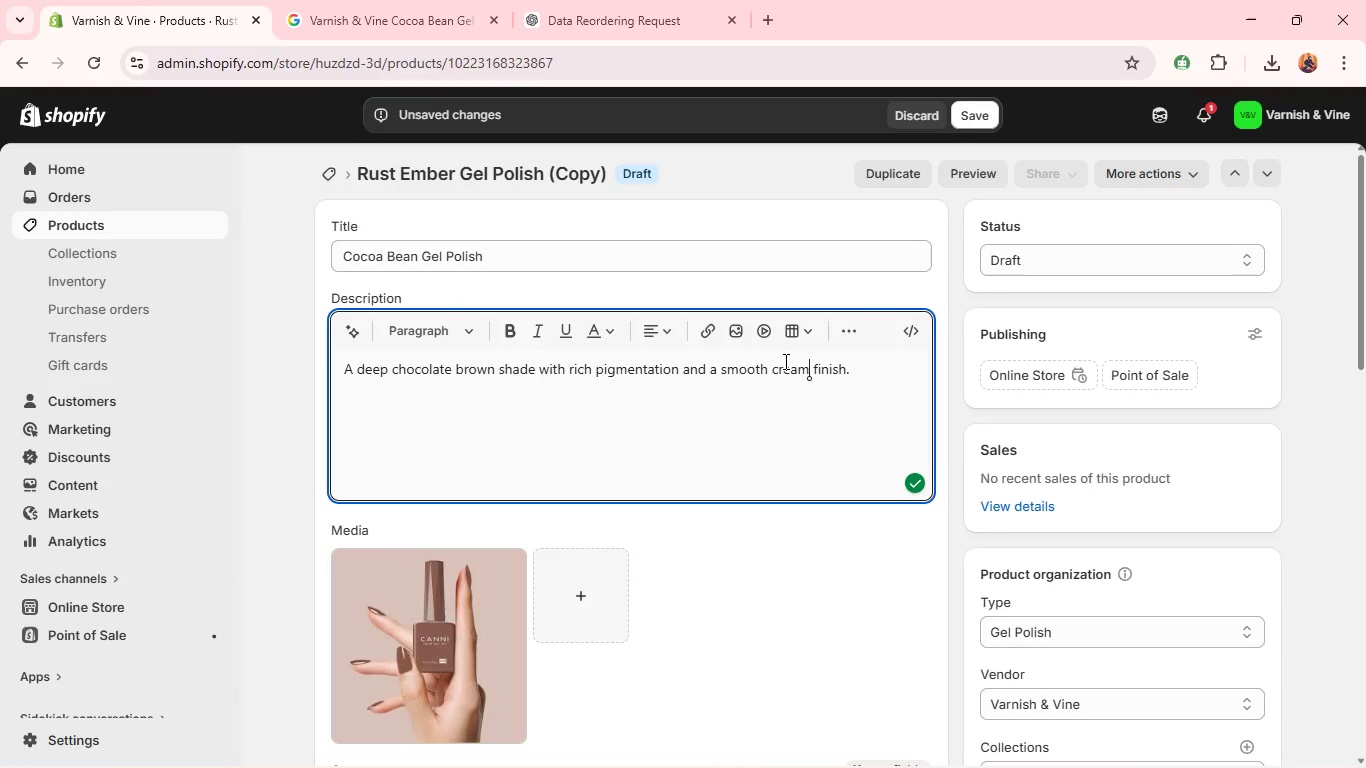 
double_click([784, 361])
 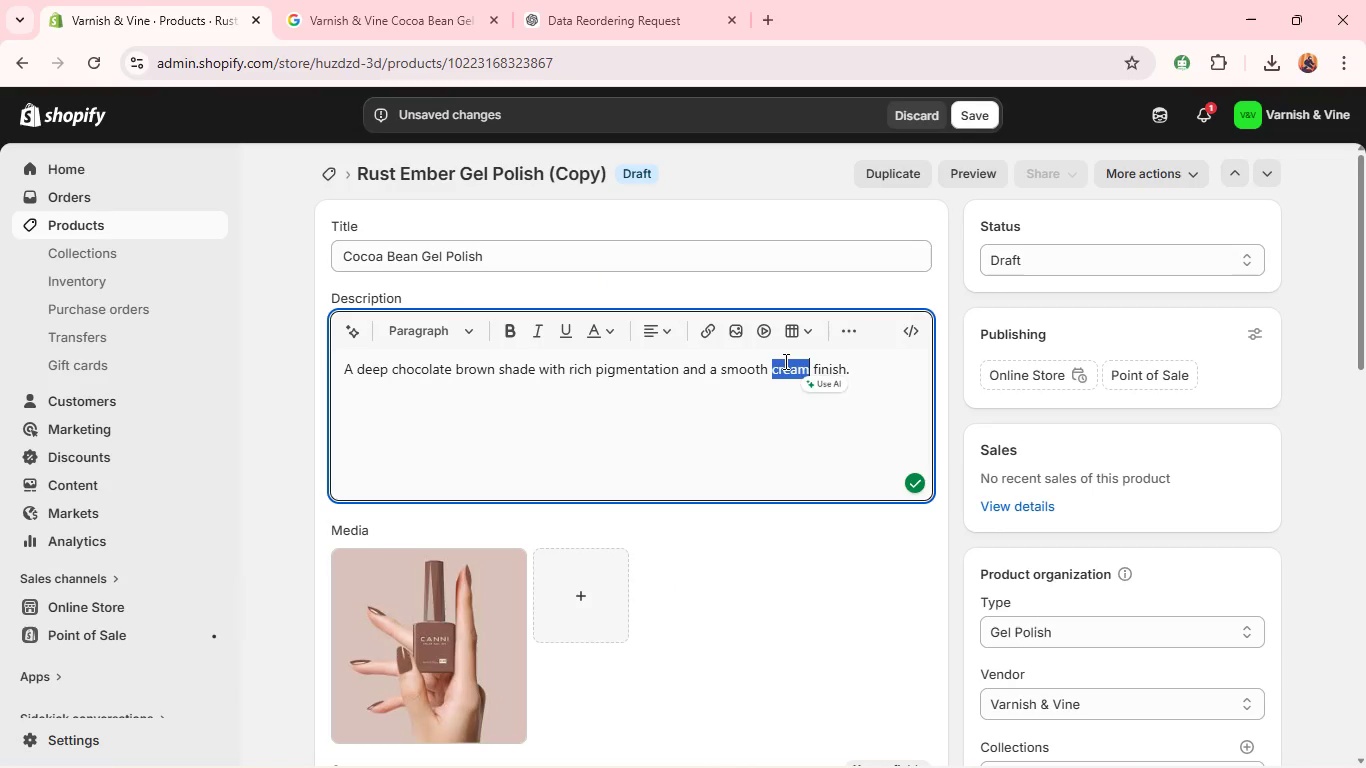 
key(Control+V)
 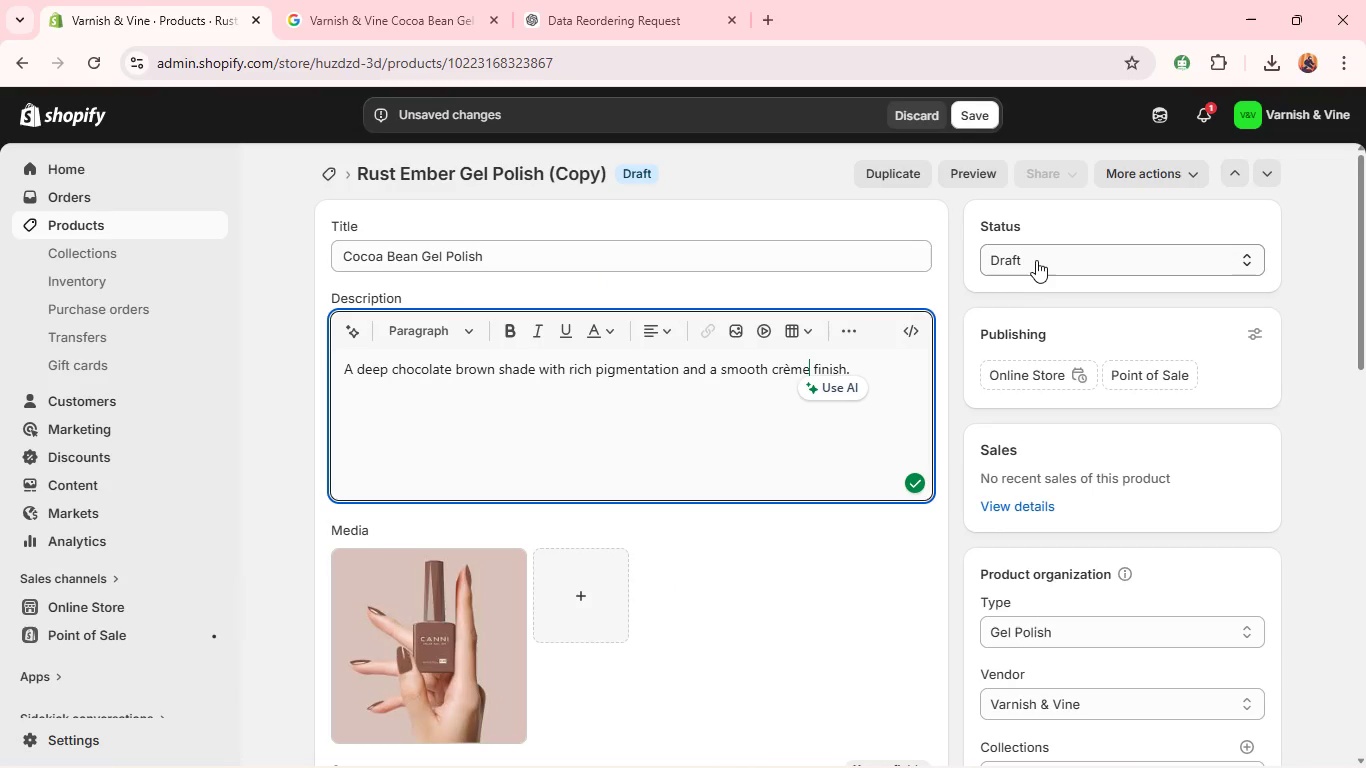 
left_click([1036, 258])
 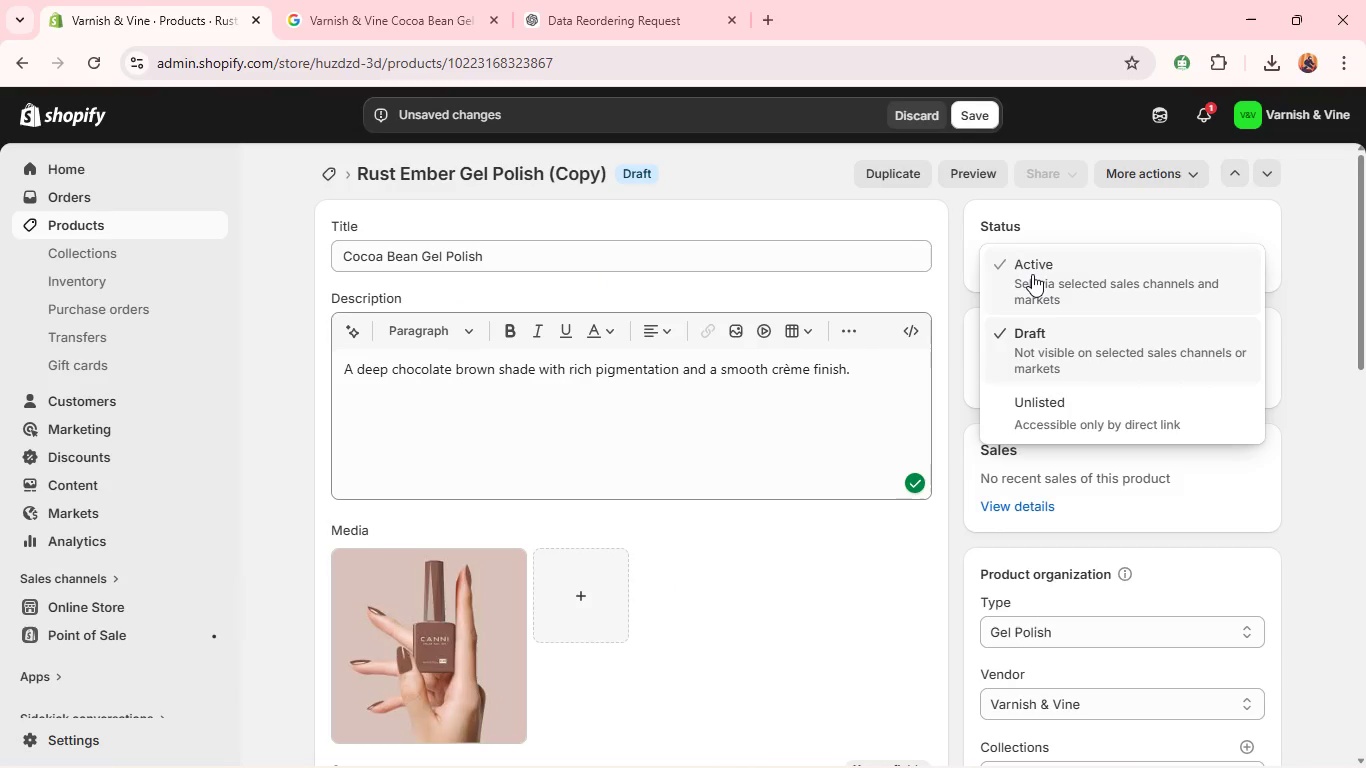 
left_click([1032, 274])
 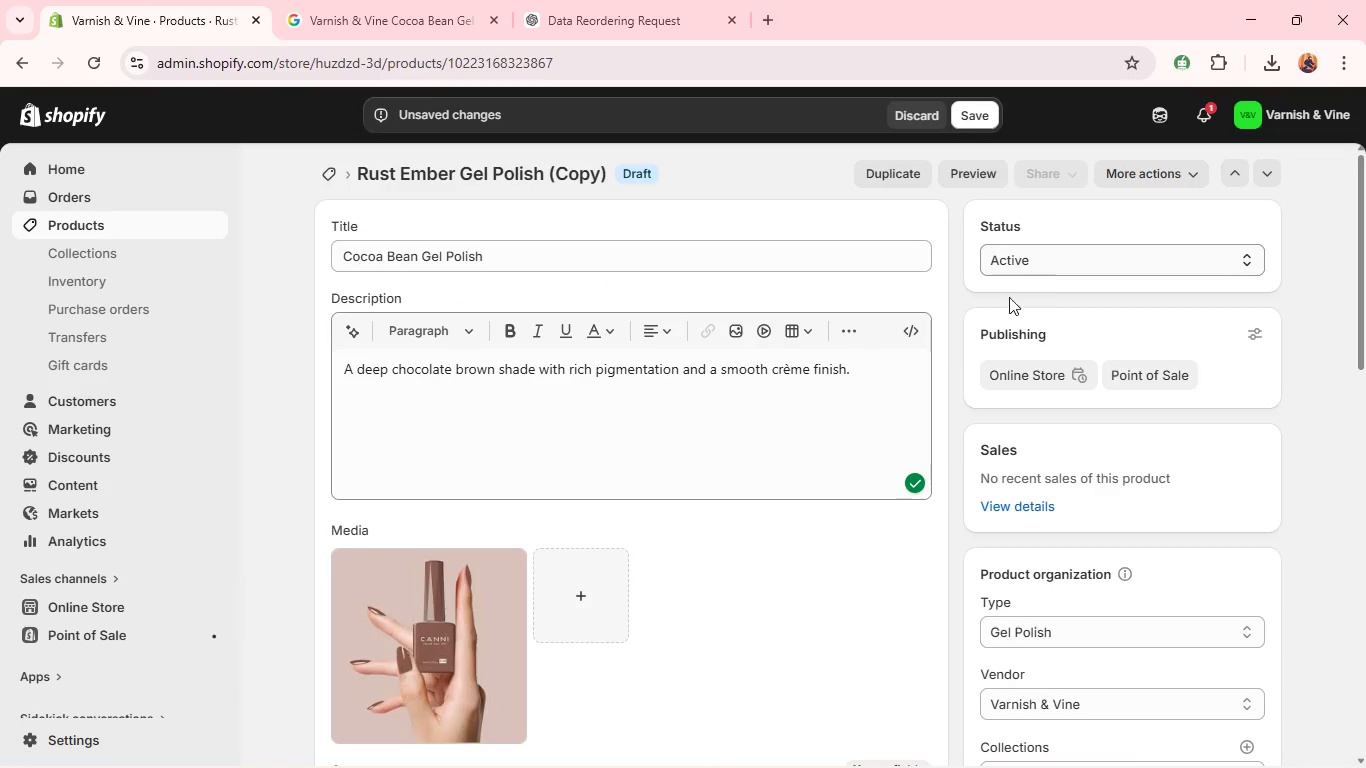 
mouse_move([862, 447])
 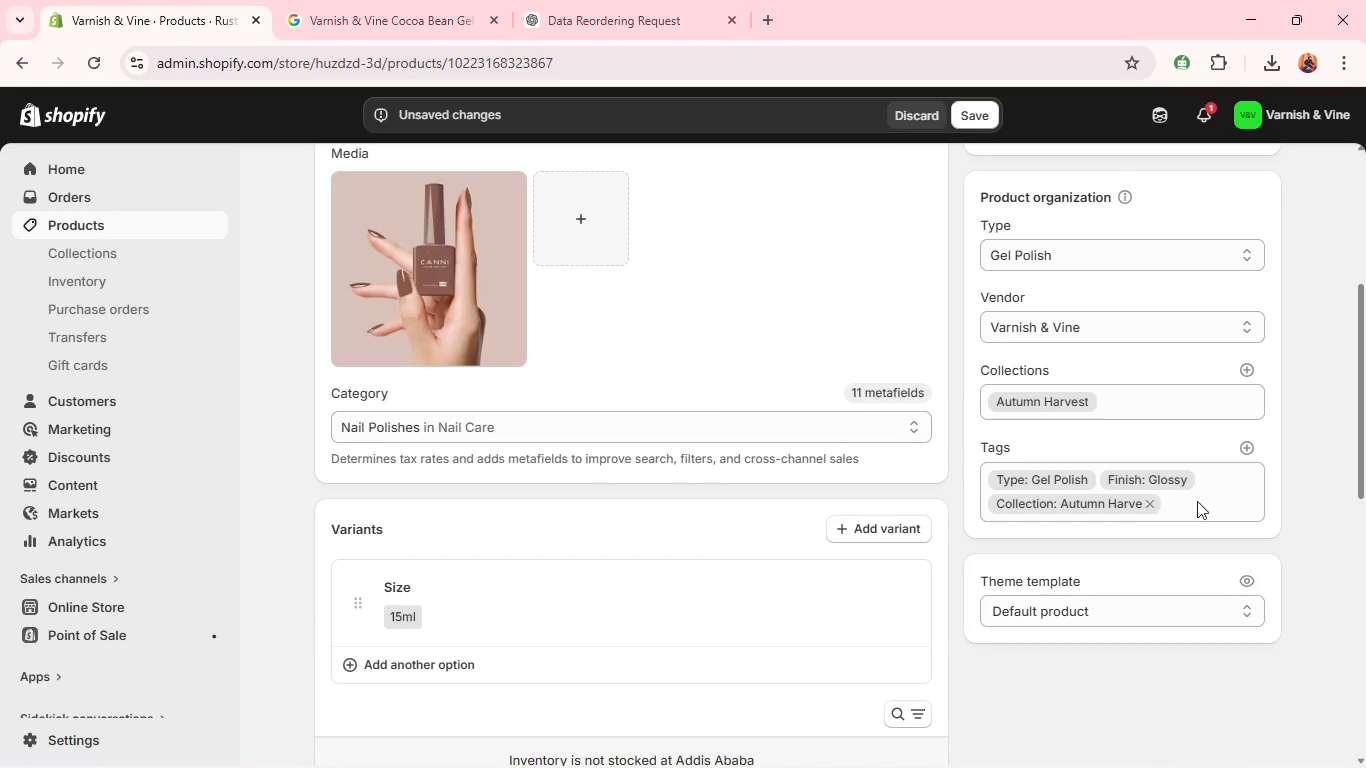 
left_click([1177, 475])
 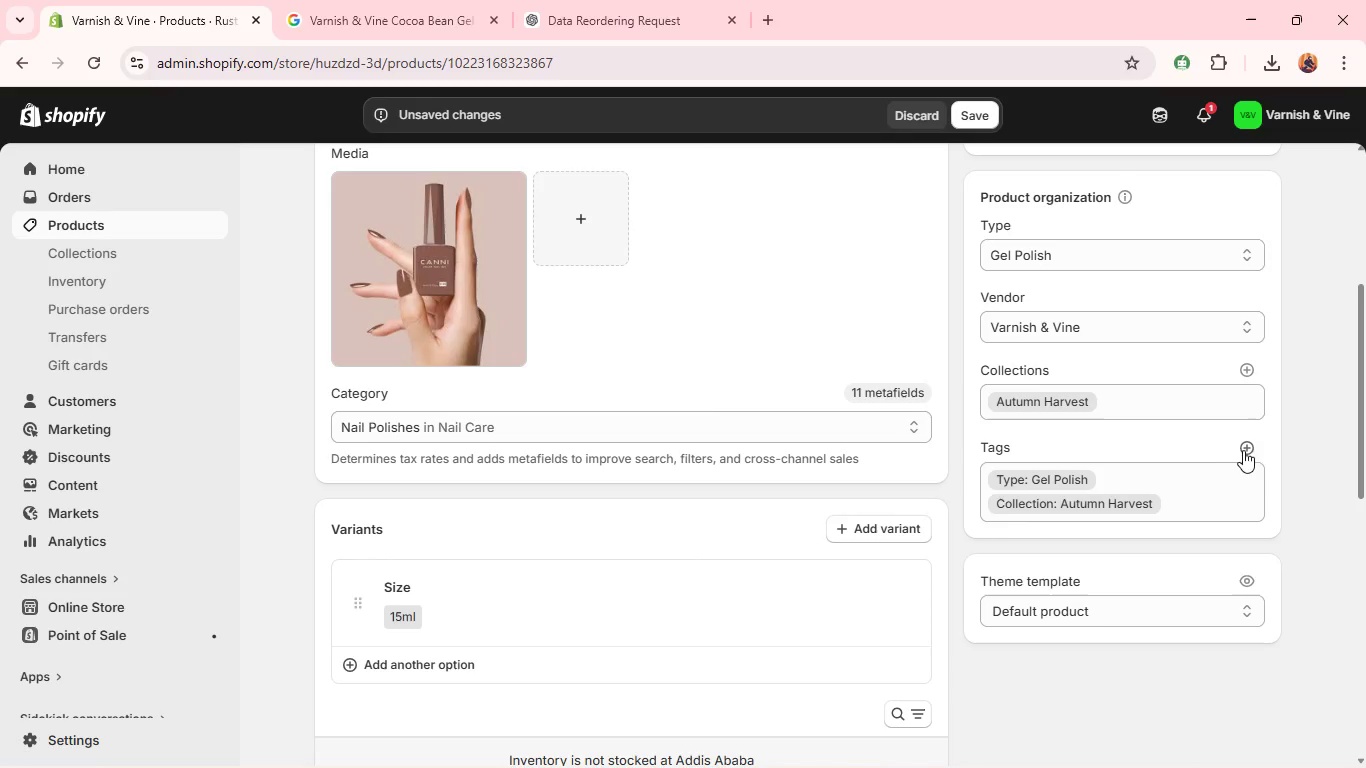 
left_click([1247, 447])
 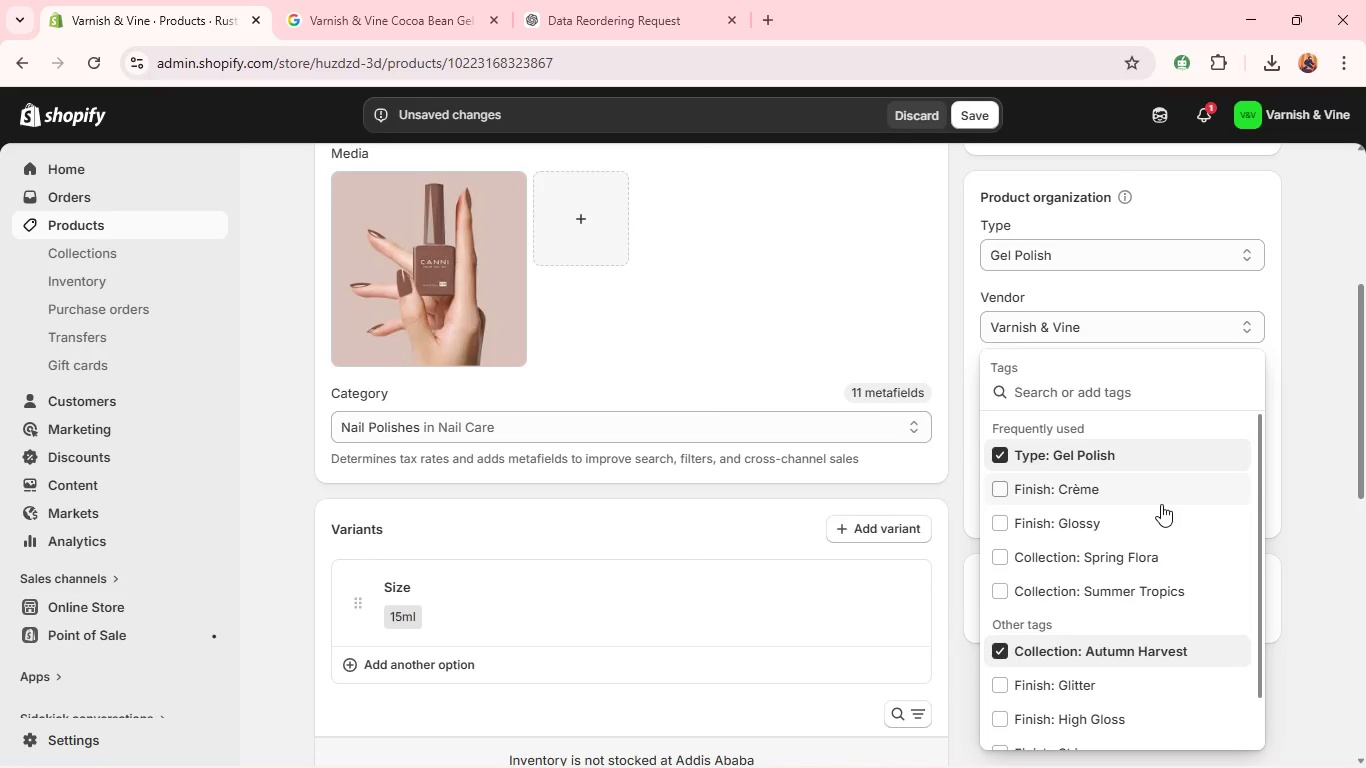 
left_click([1158, 504])
 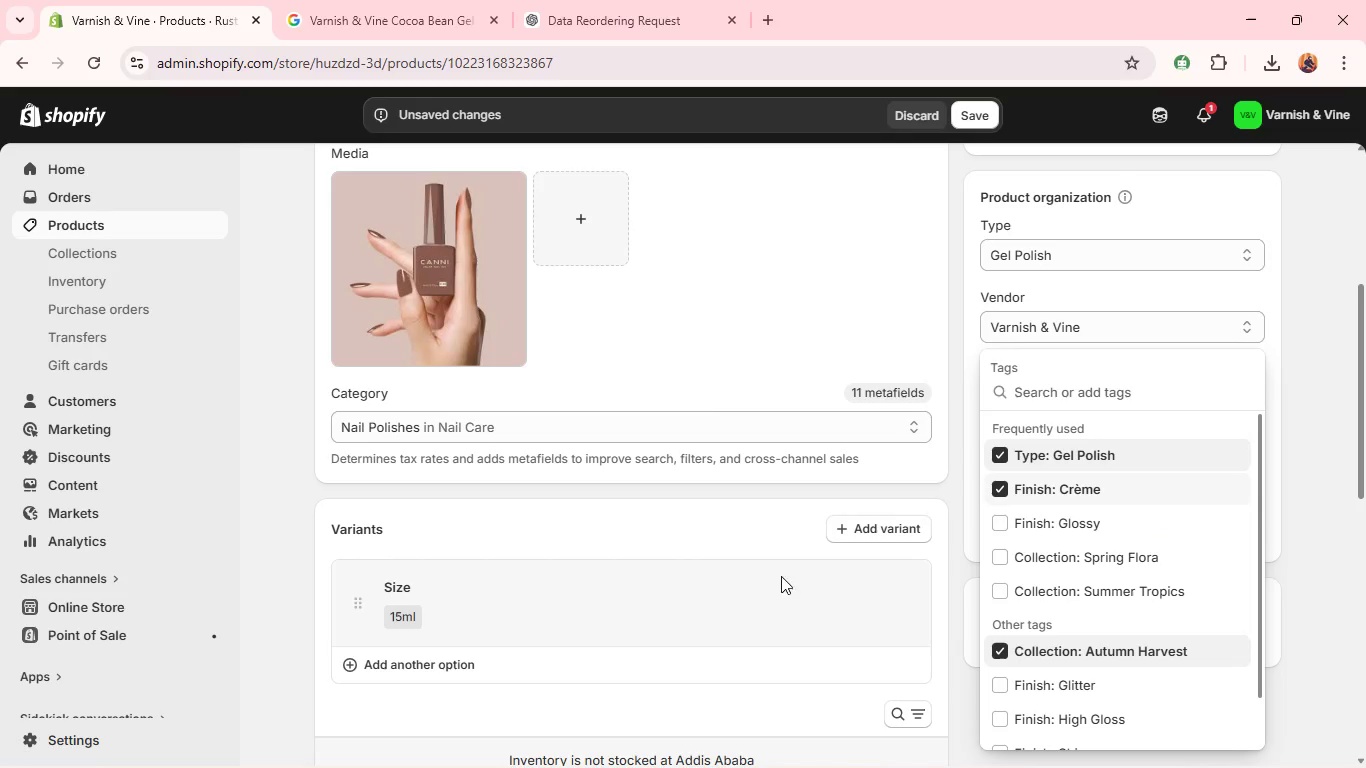 
left_click([770, 616])
 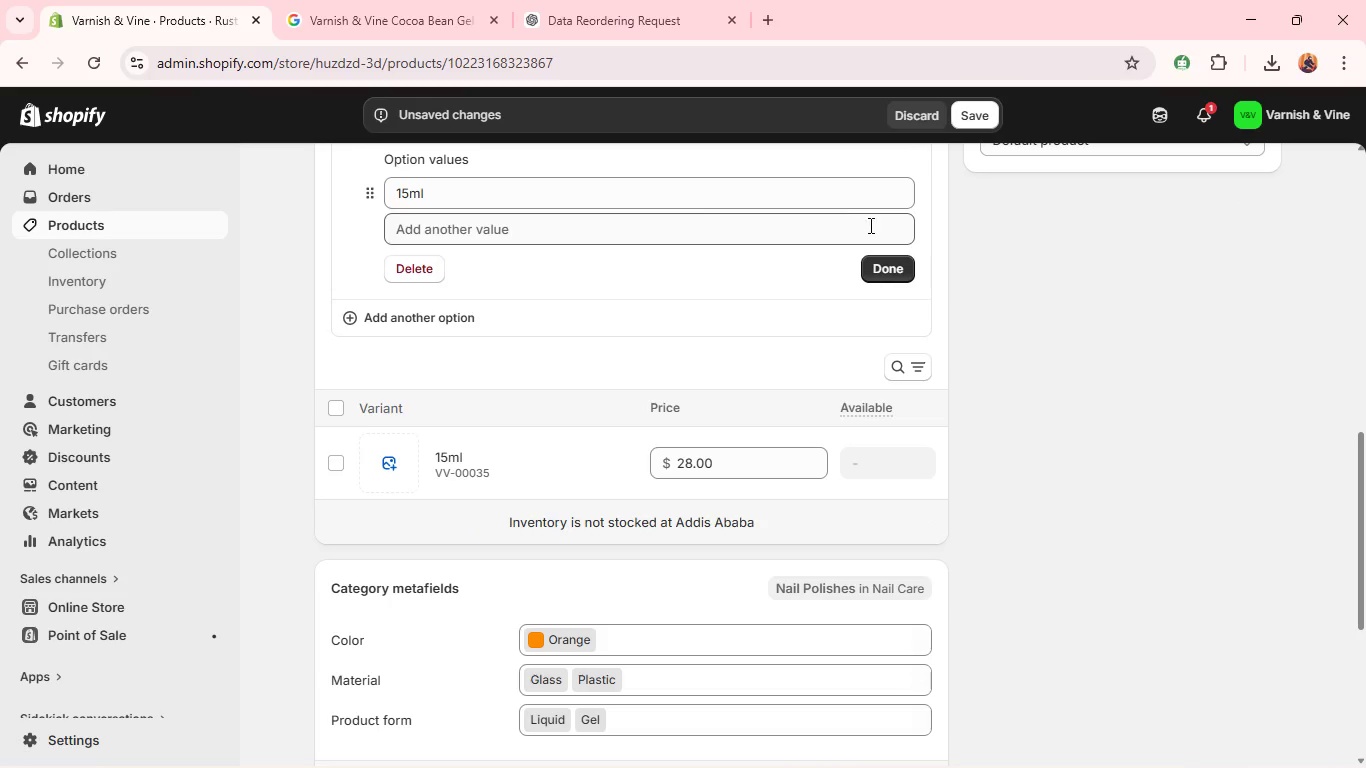 
left_click([898, 275])
 